 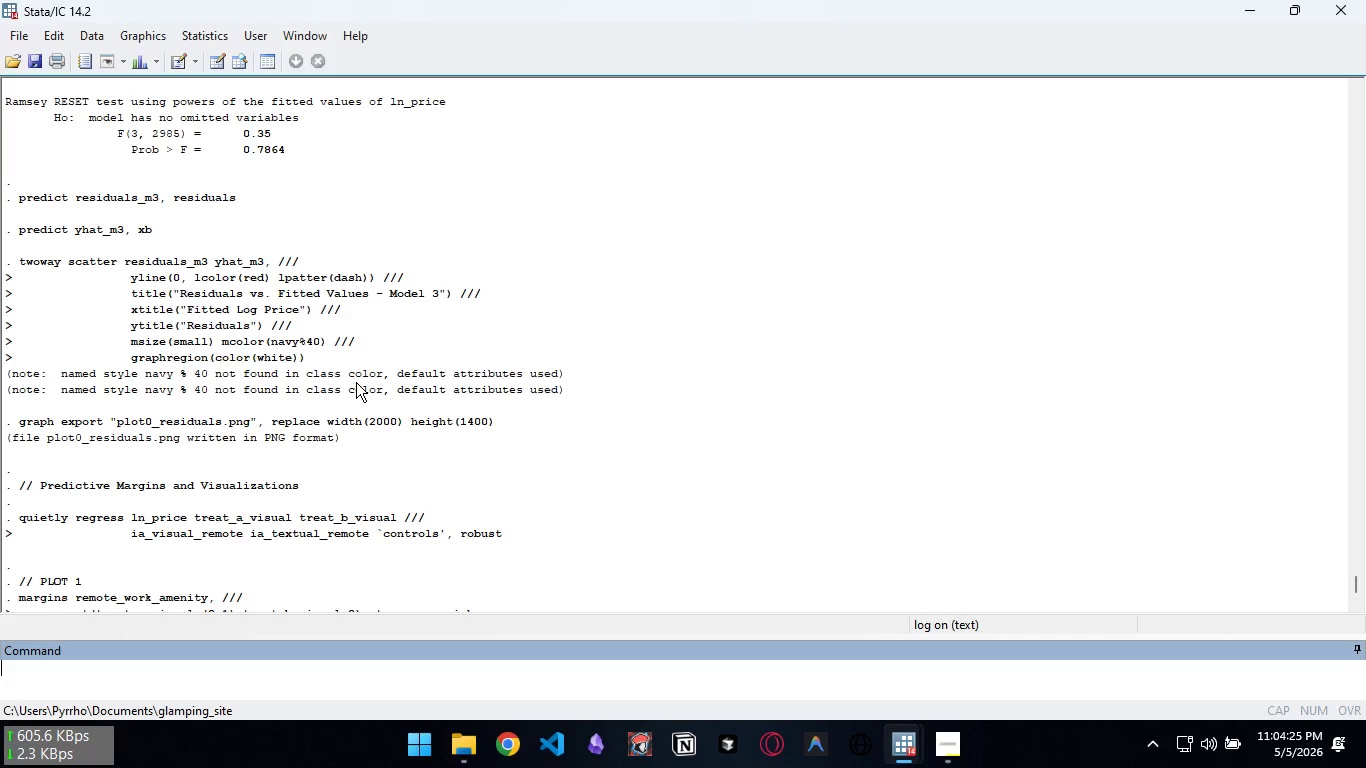 
mouse_move([937, 721])
 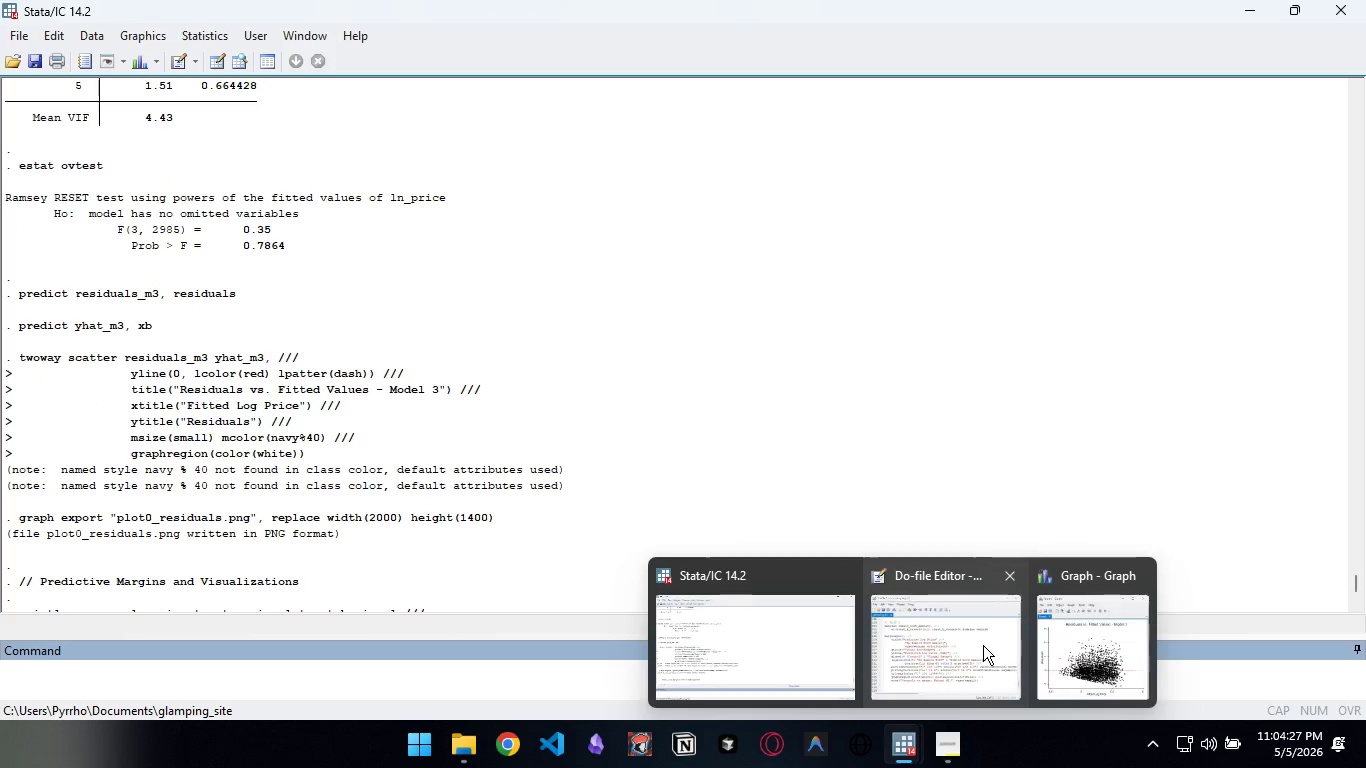 
left_click([983, 645])
 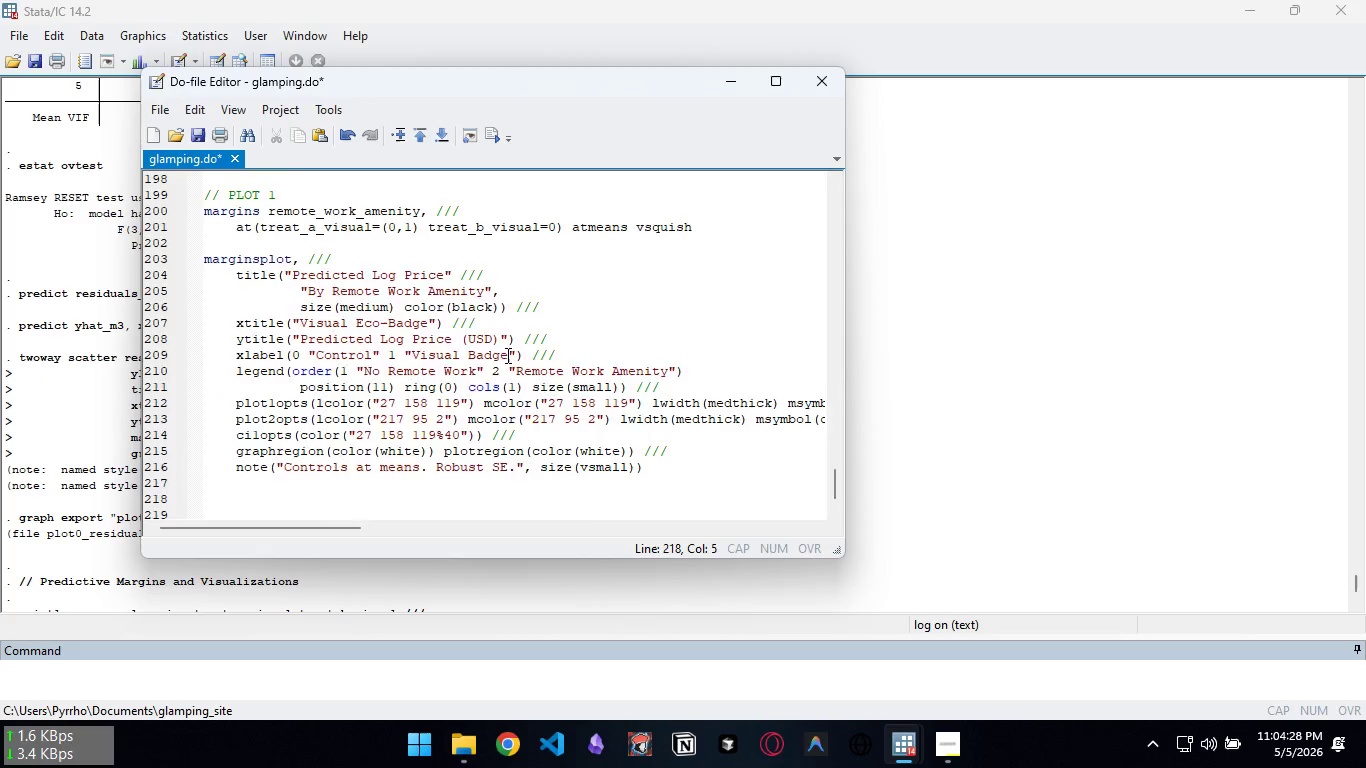 
scroll: coordinate [505, 355], scroll_direction: up, amount: 25.0
 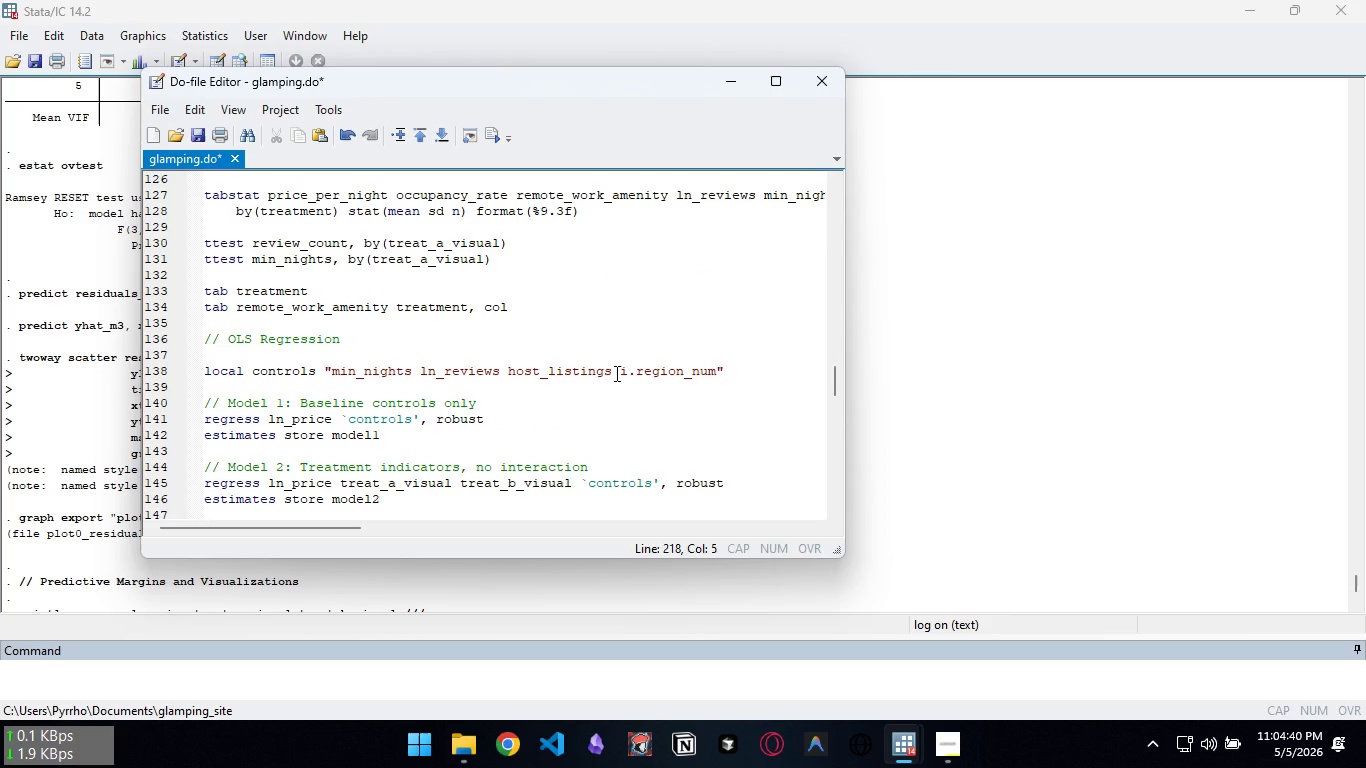 
wait(11.16)
 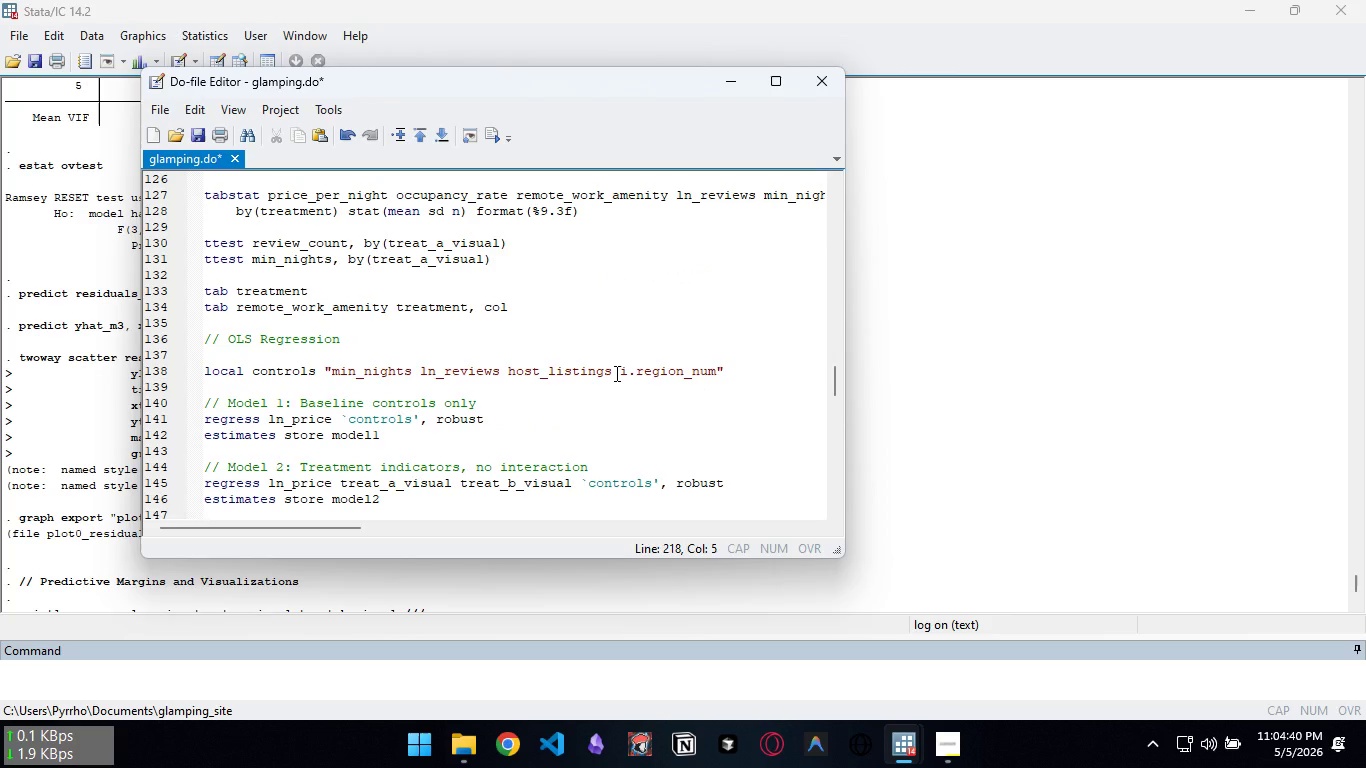 
left_click([613, 370])
 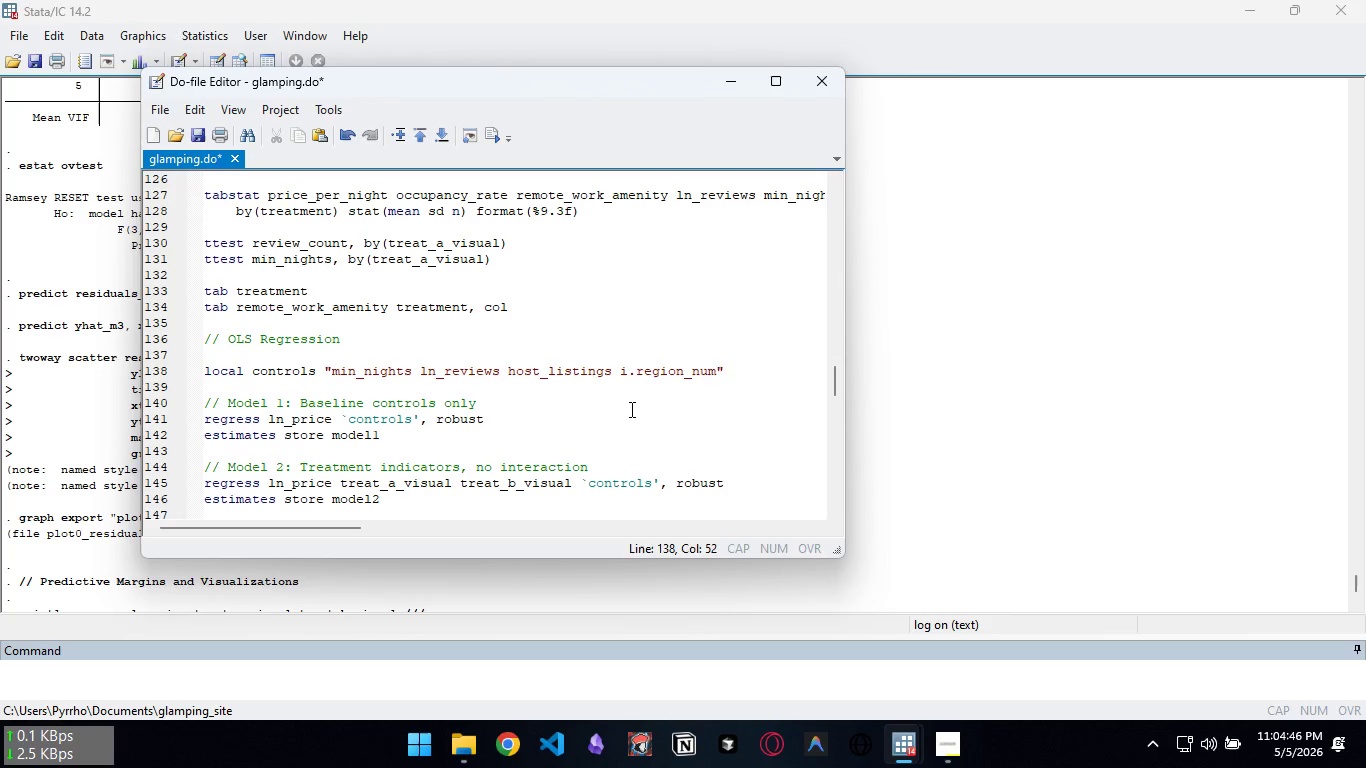 
type( i.remote_work_amenity)
 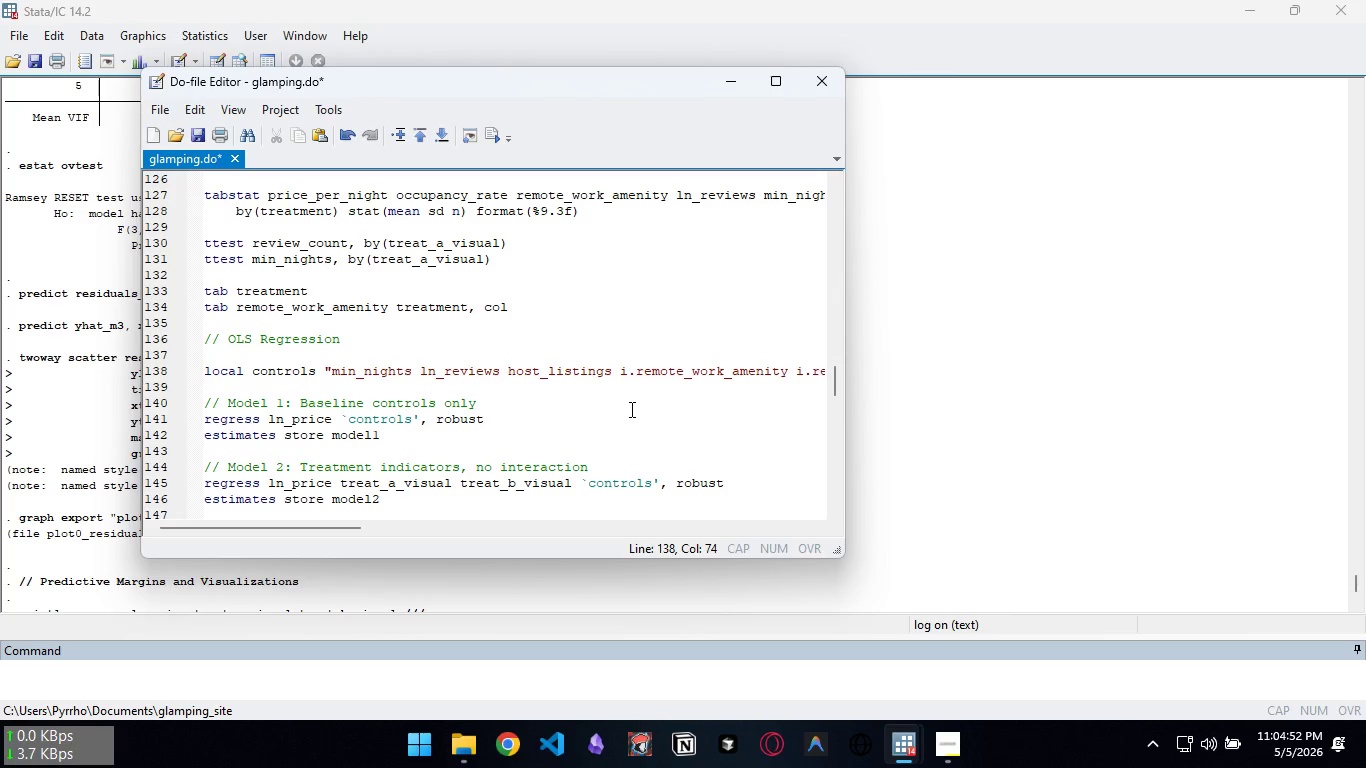 
key(Control+D)
 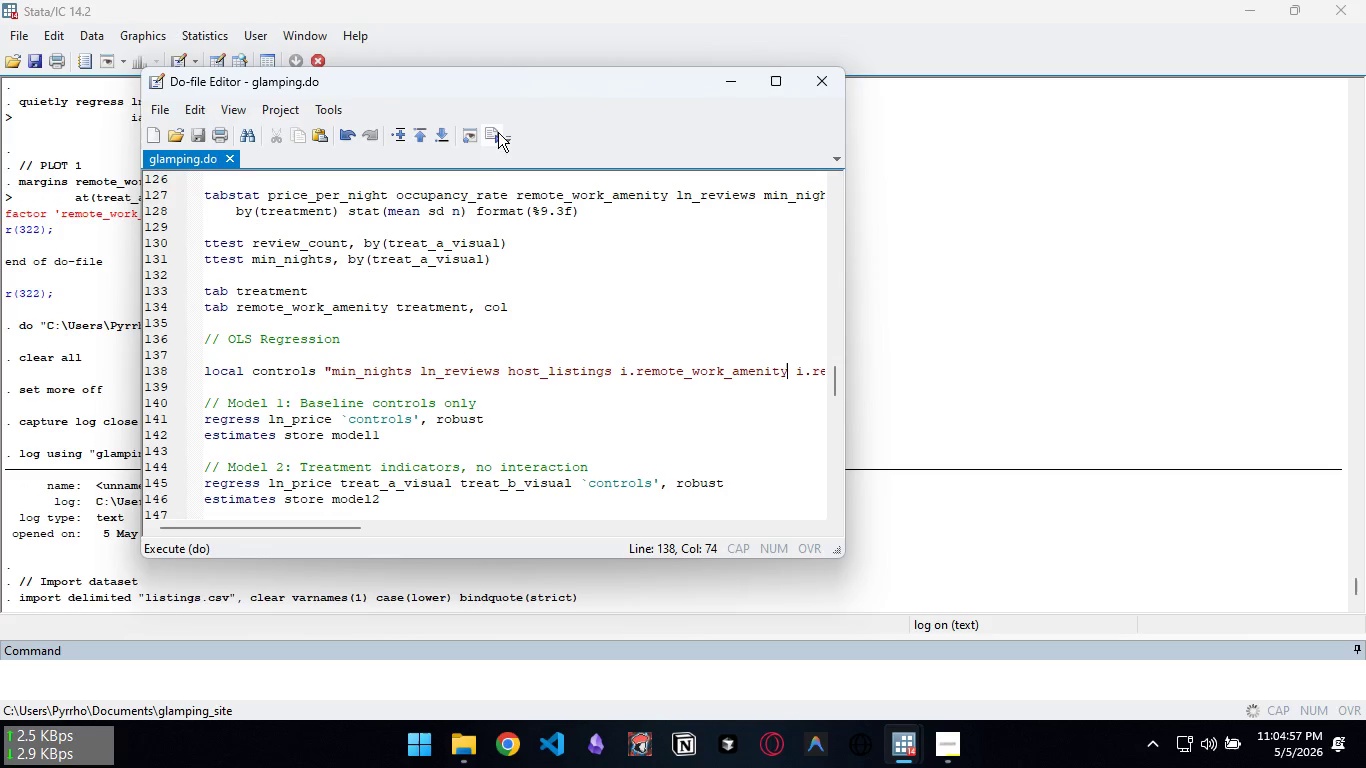 
left_click_drag(start_coordinate=[488, 83], to_coordinate=[785, 65])
 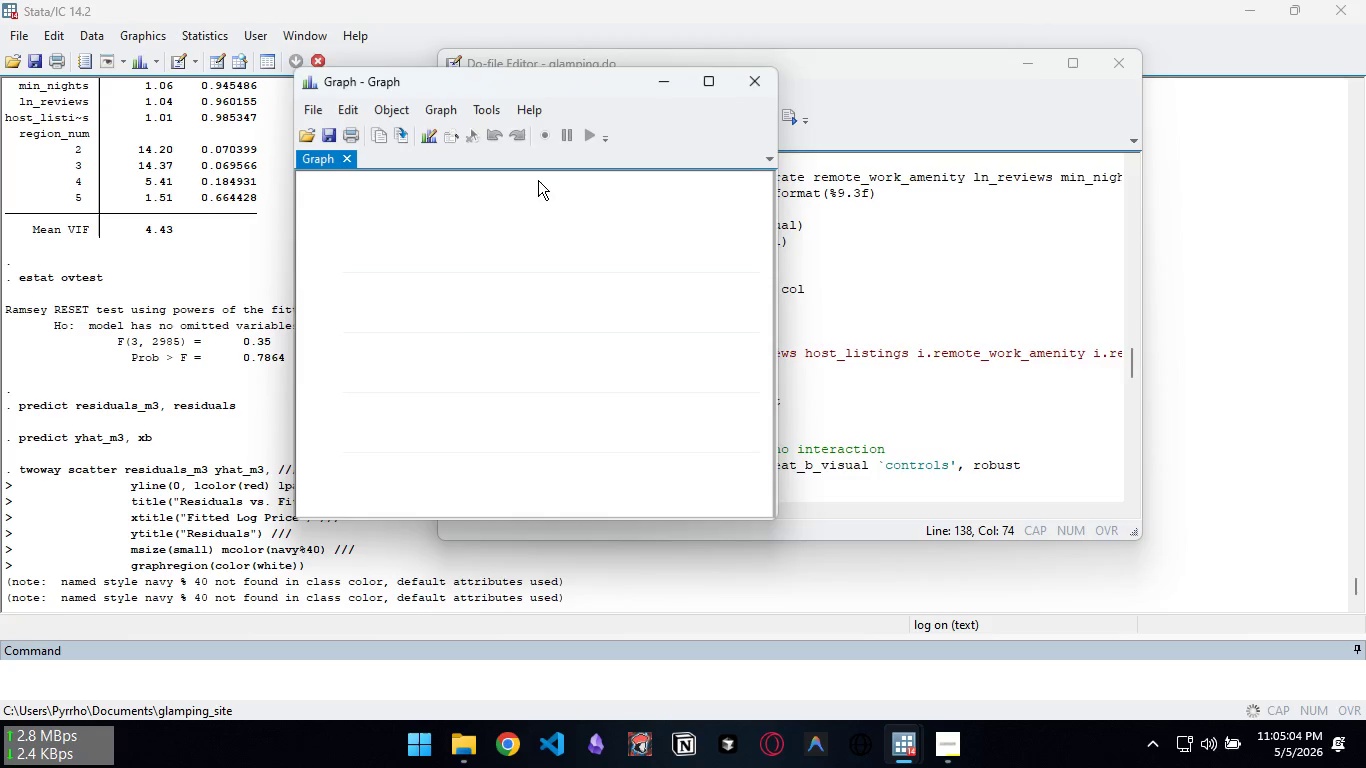 
wait(6.84)
 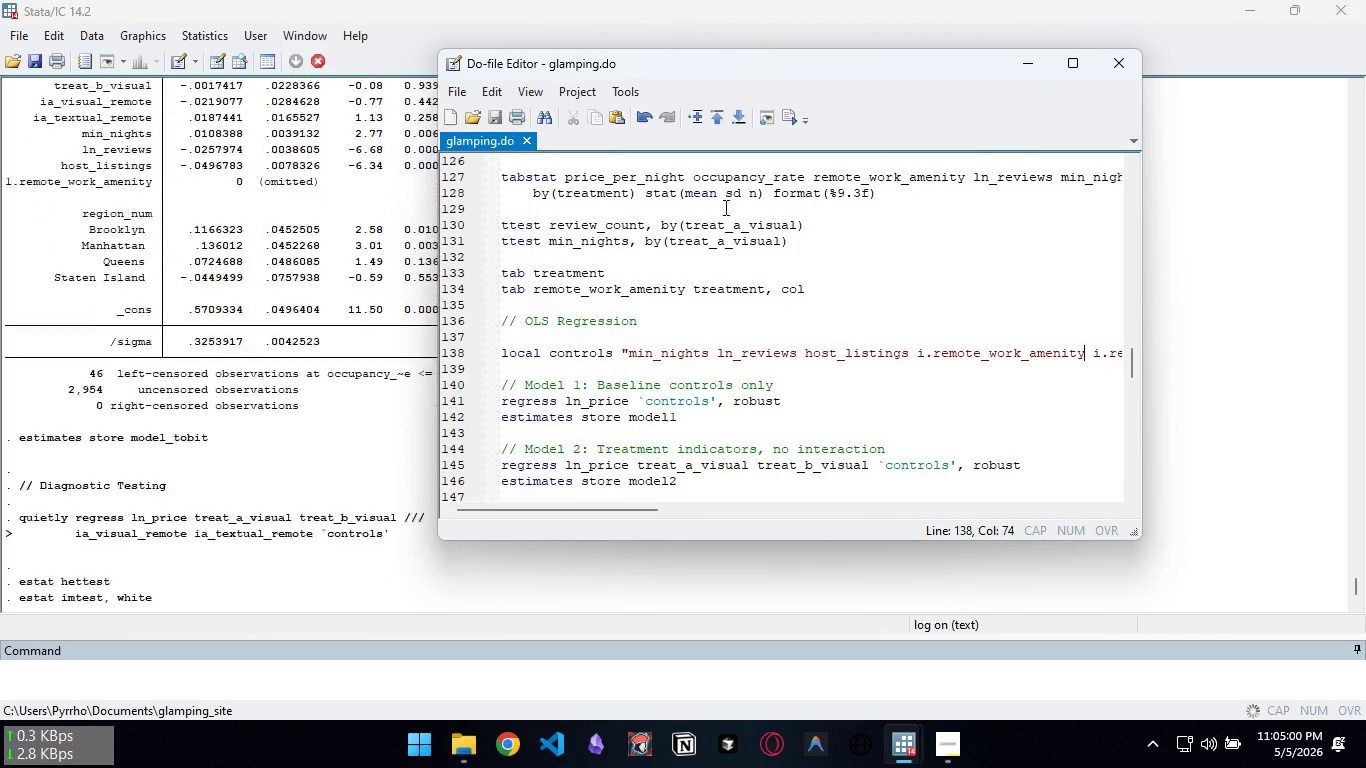 
left_click([754, 86])
 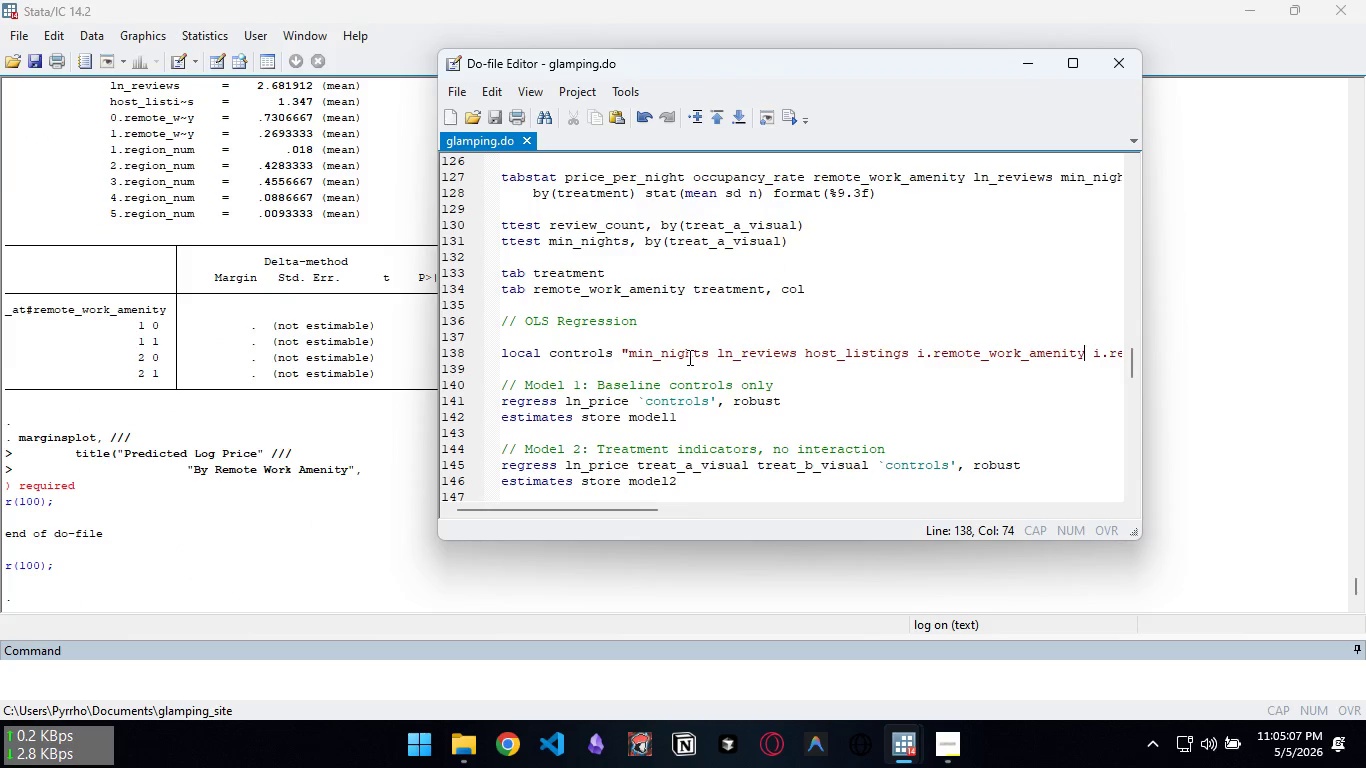 
scroll: coordinate [702, 375], scroll_direction: down, amount: 27.0
 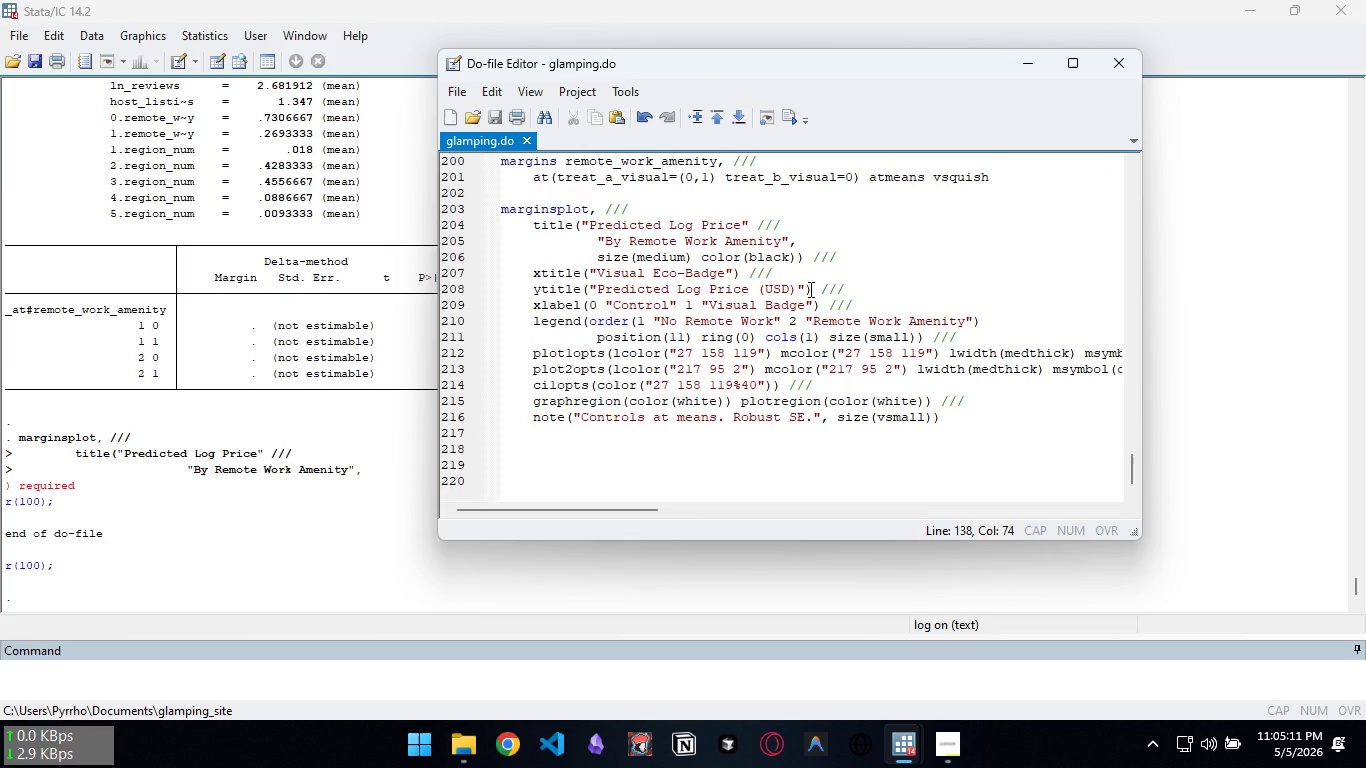 
left_click([809, 289])
 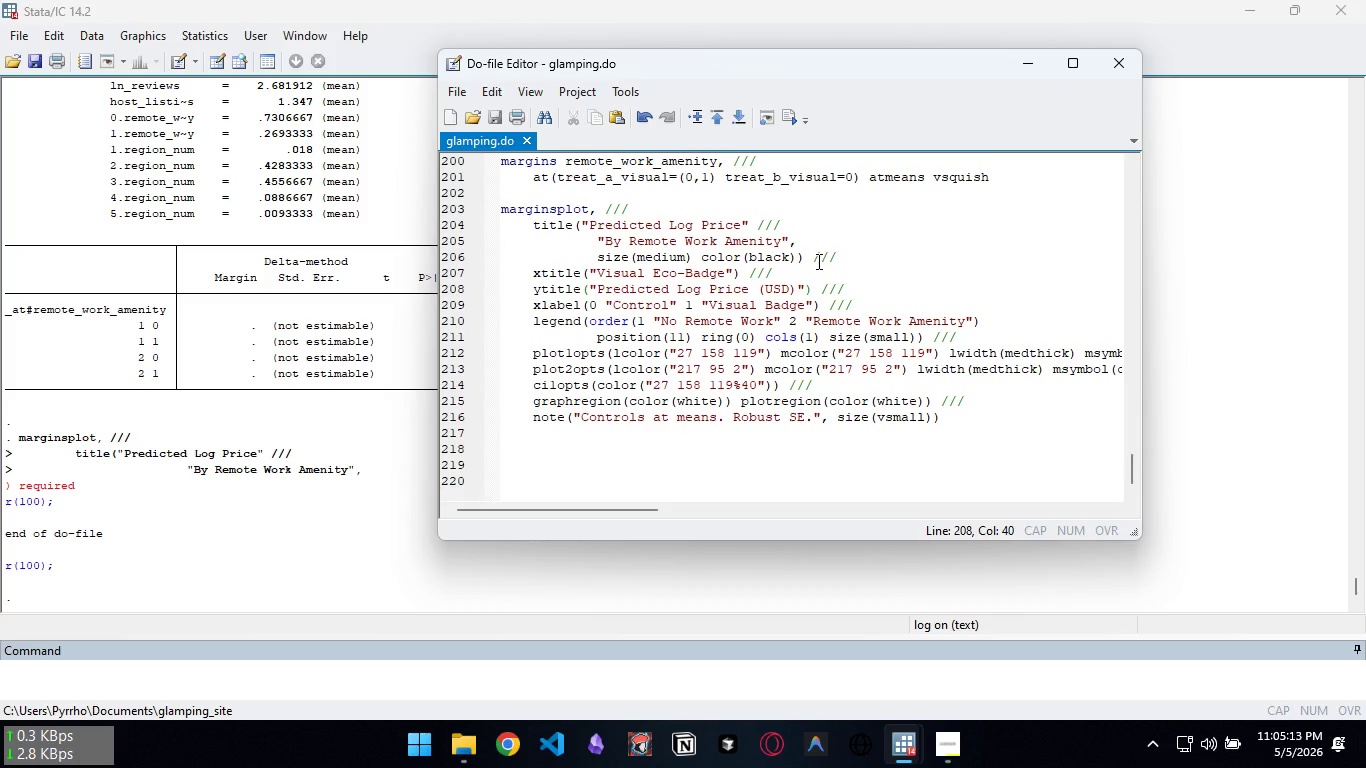 
left_click([804, 261])
 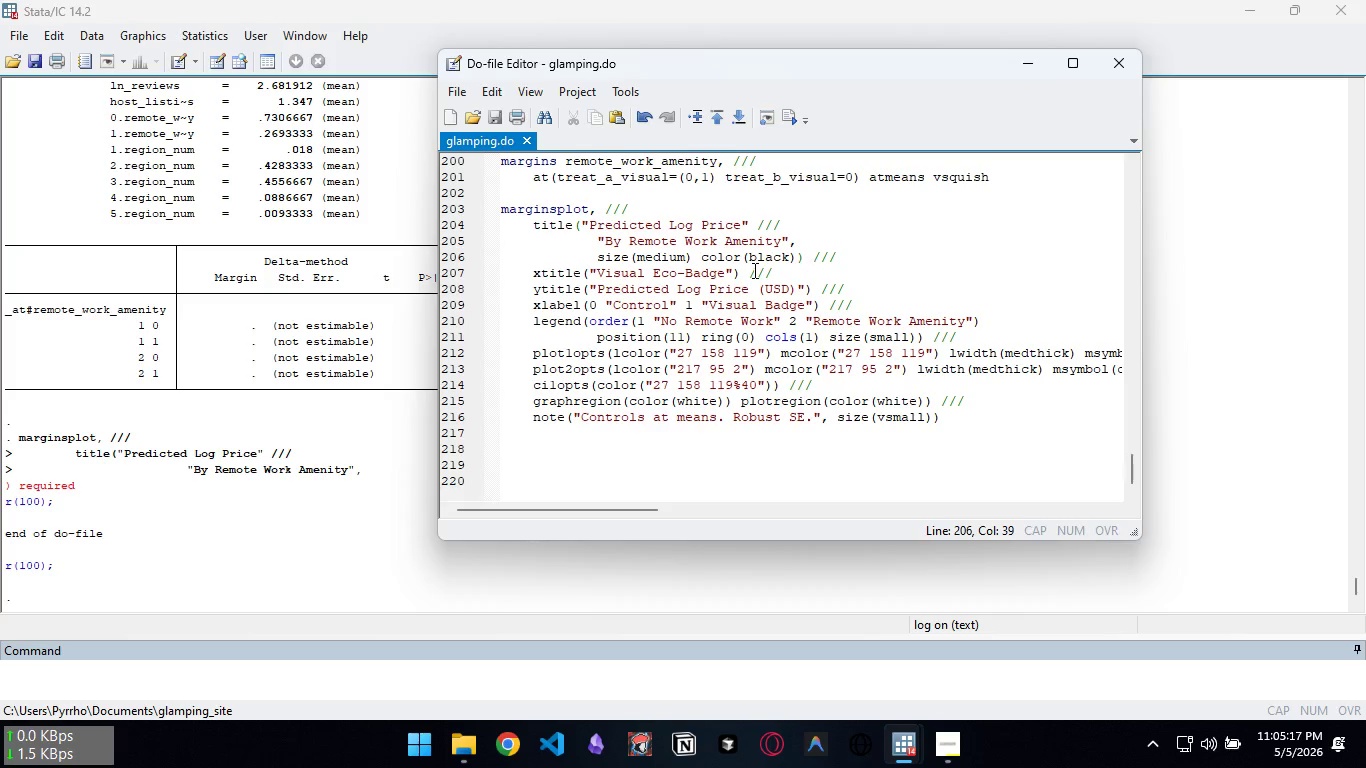 
wait(8.08)
 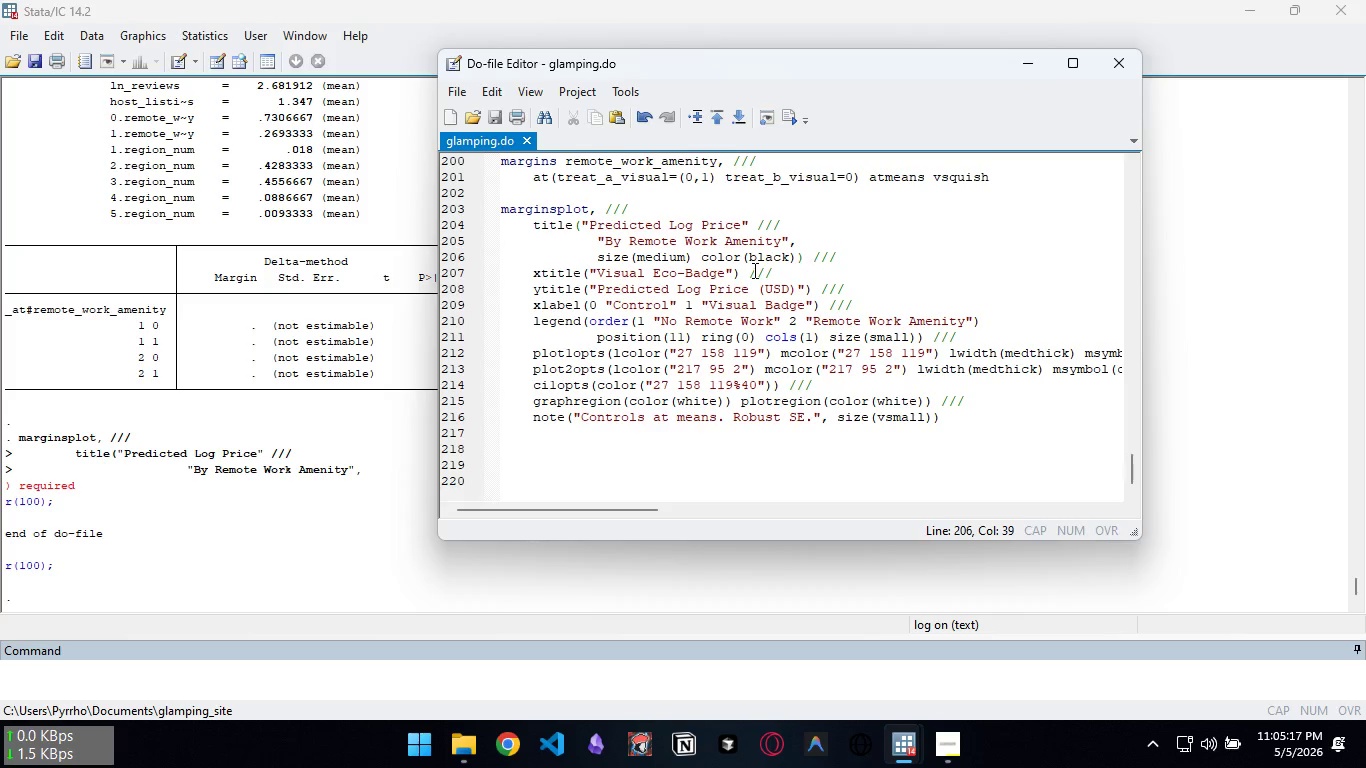 
left_click_drag(start_coordinate=[799, 245], to_coordinate=[597, 246])
 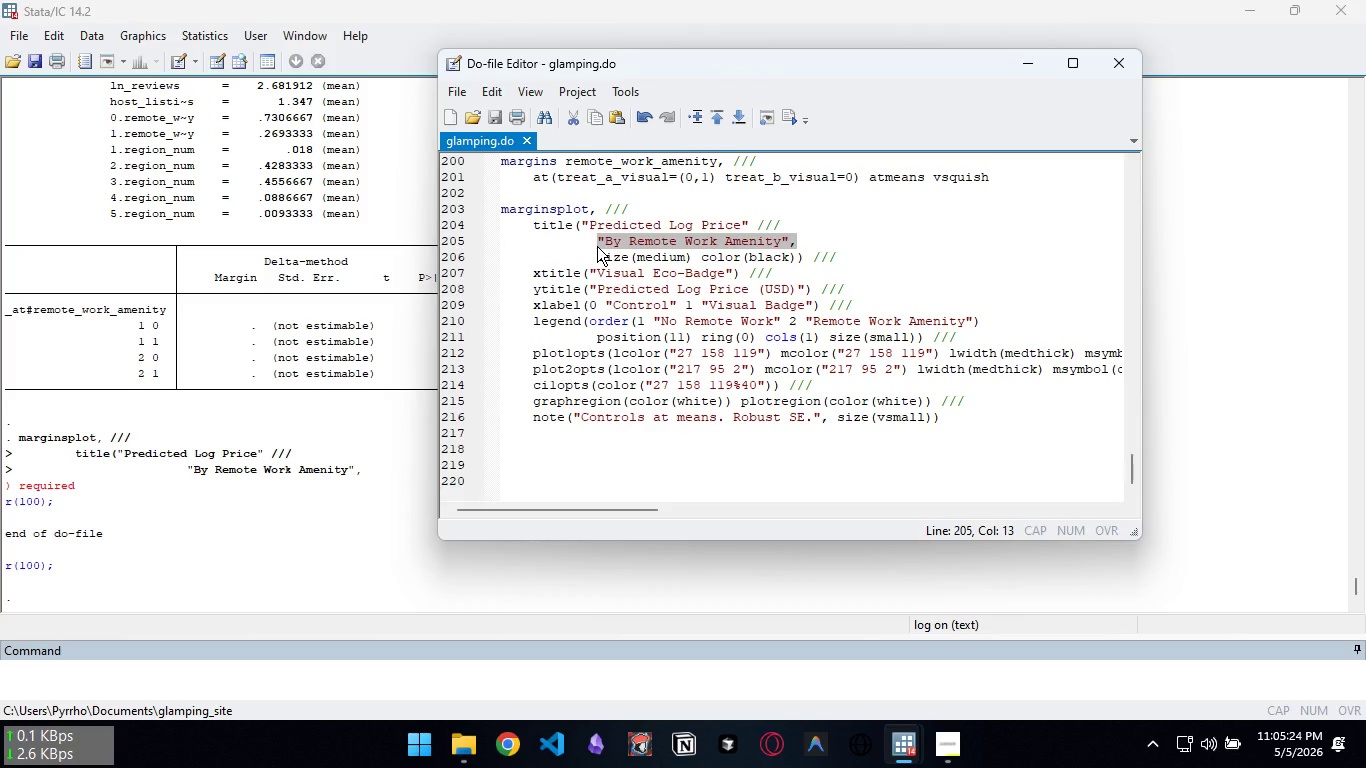 
key(Backspace)
 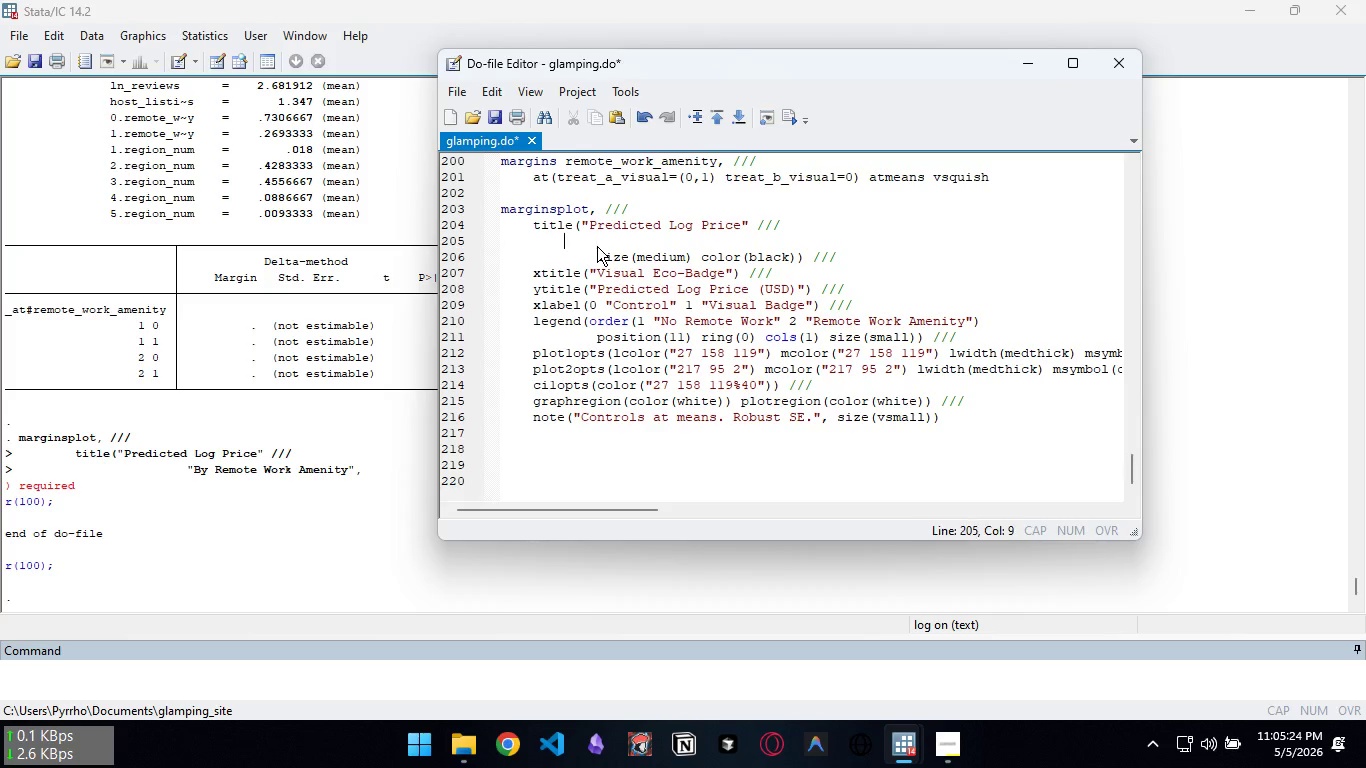 
key(Backspace)
 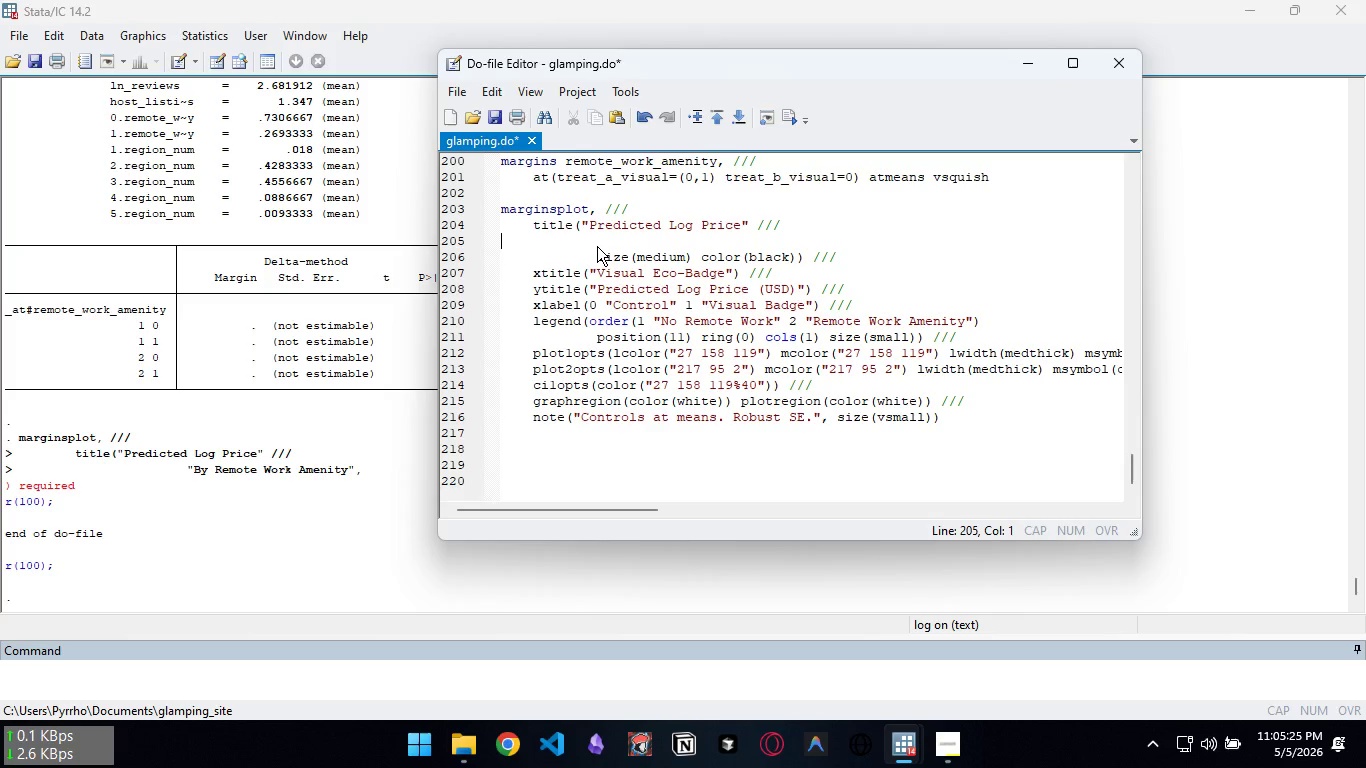 
key(Backspace)
 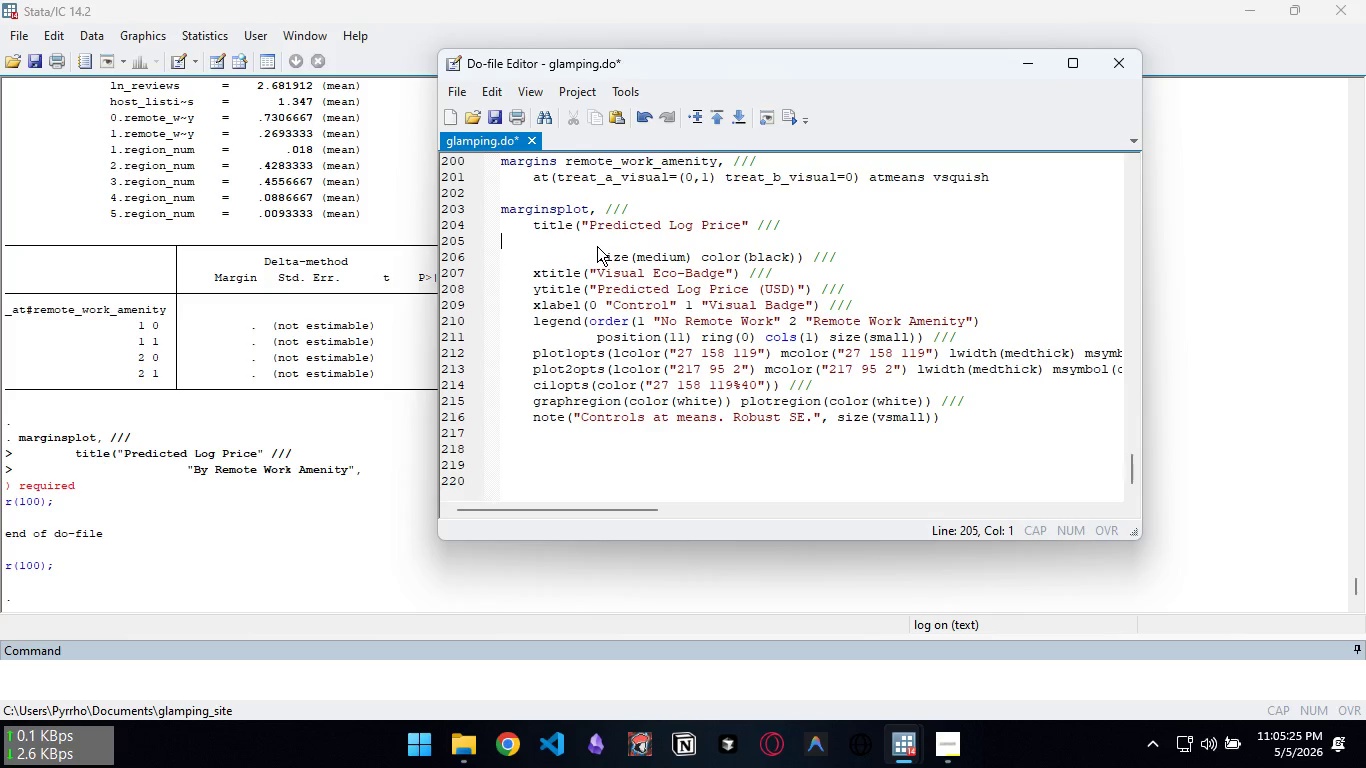 
key(Backspace)
 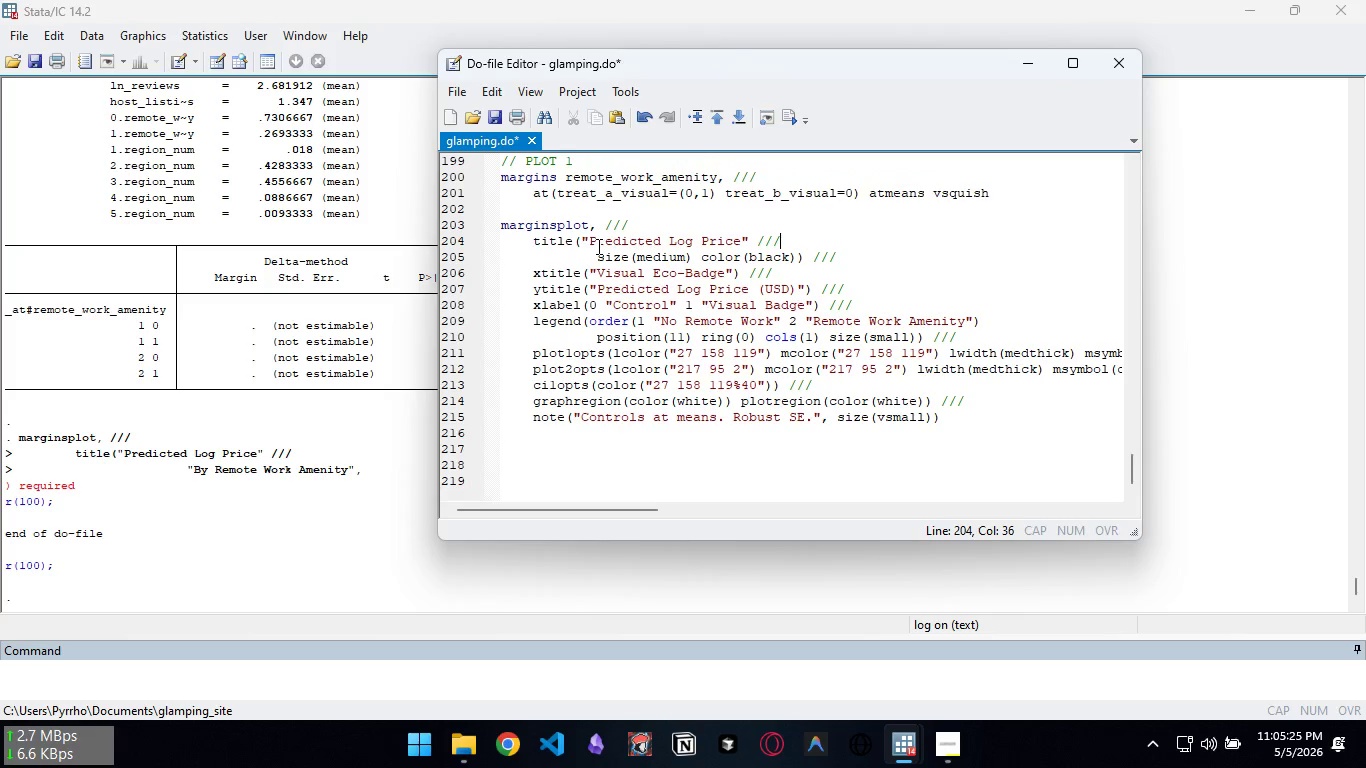 
key(Backspace)
 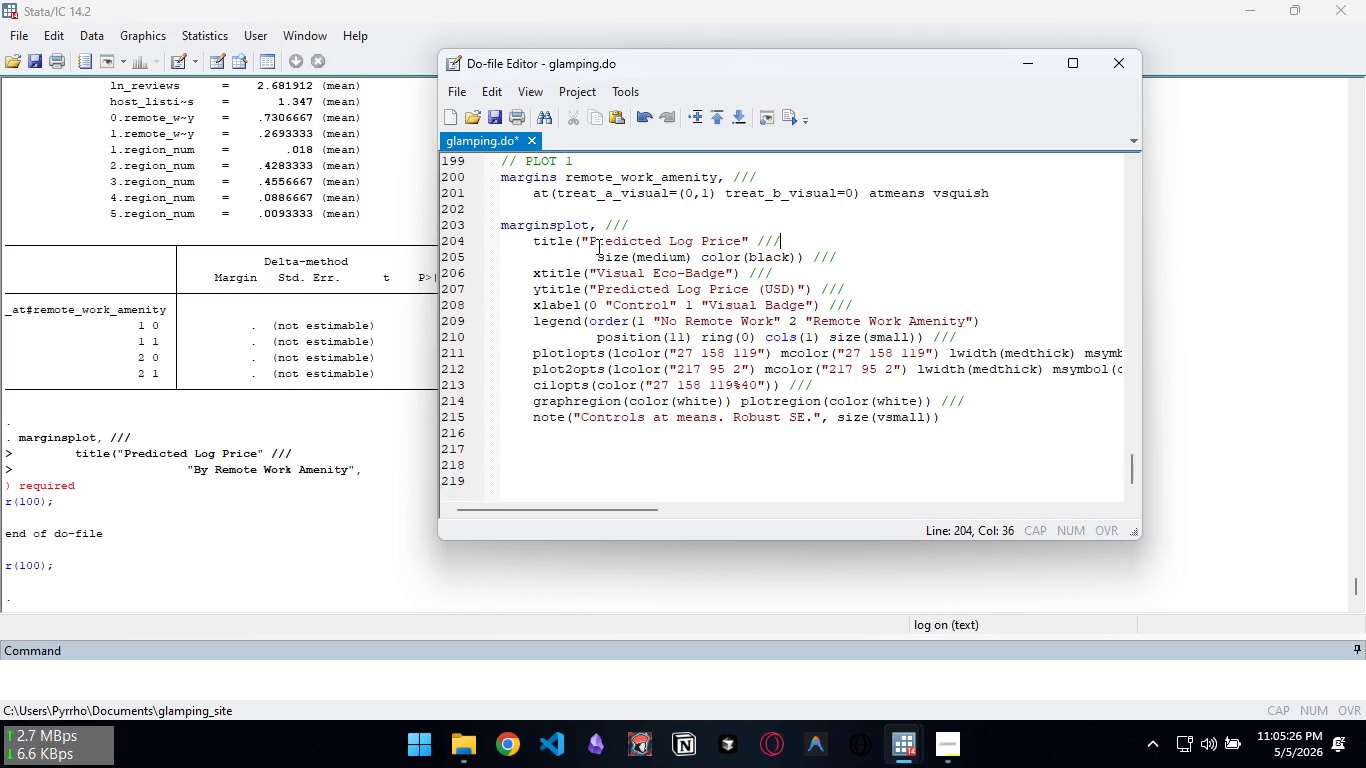 
key(Control+ControlLeft)
 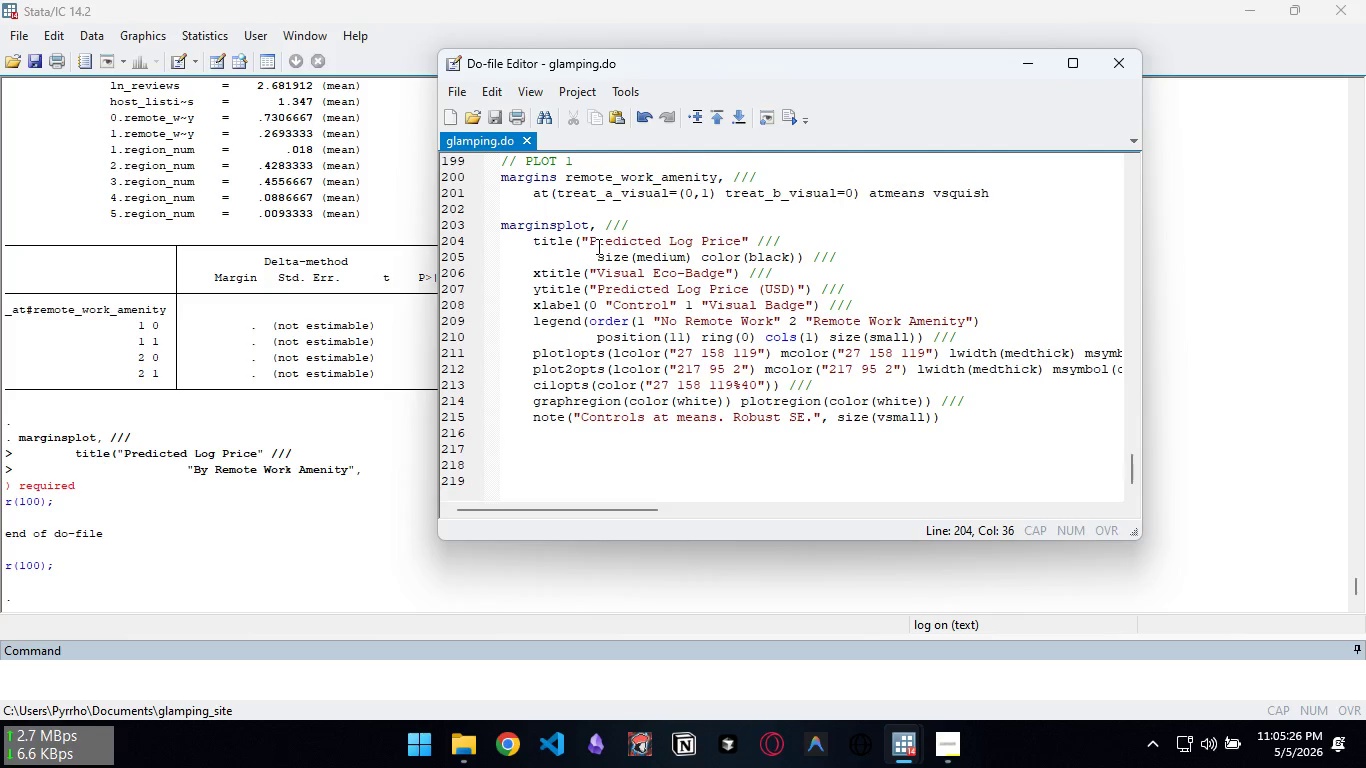 
key(Control+S)
 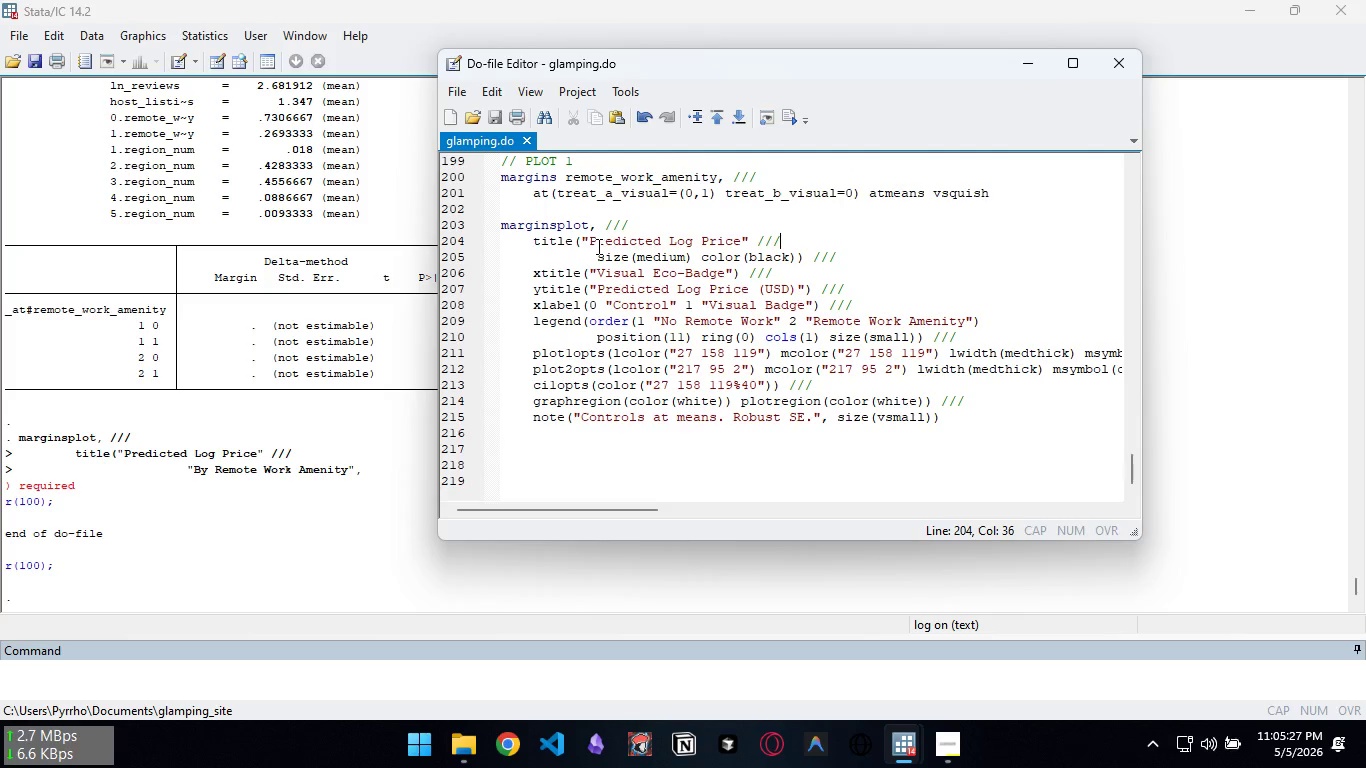 
key(Control+ControlLeft)
 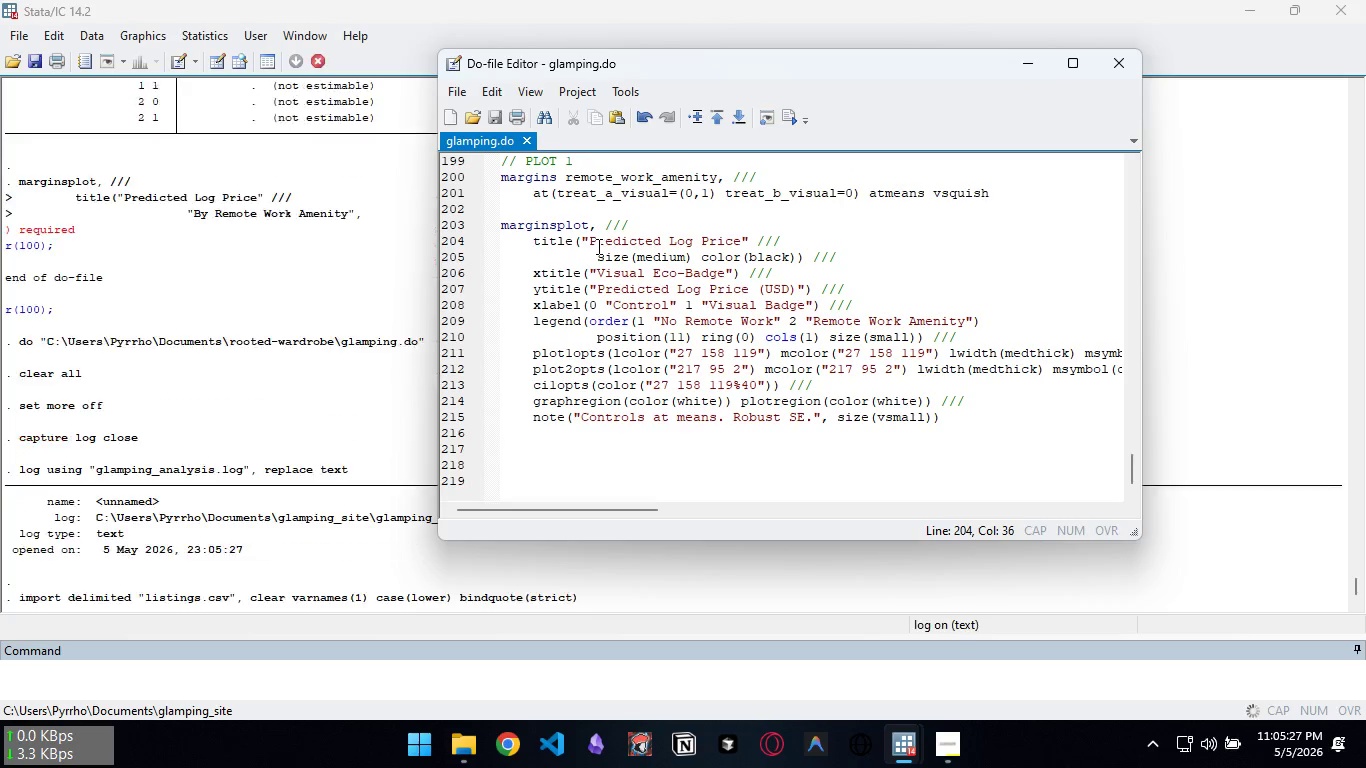 
key(Control+D)
 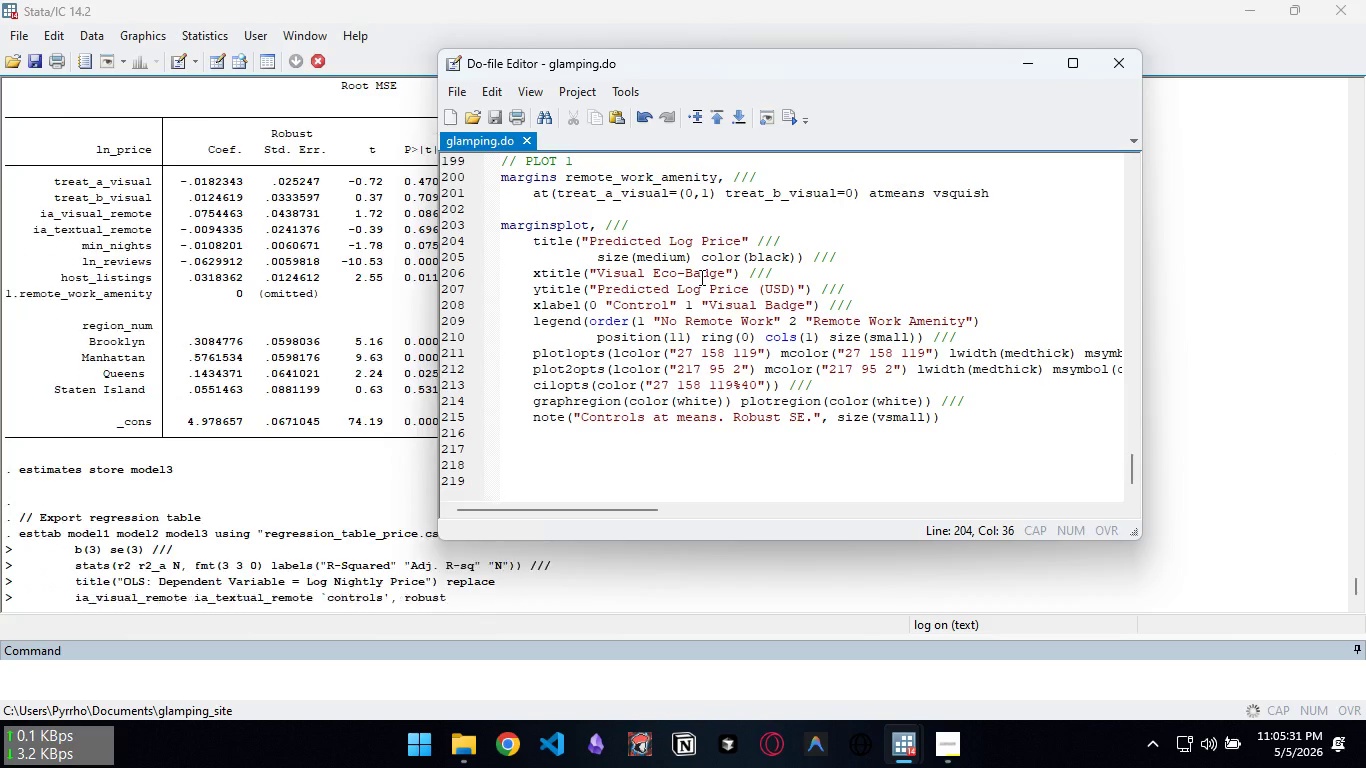 
wait(9.19)
 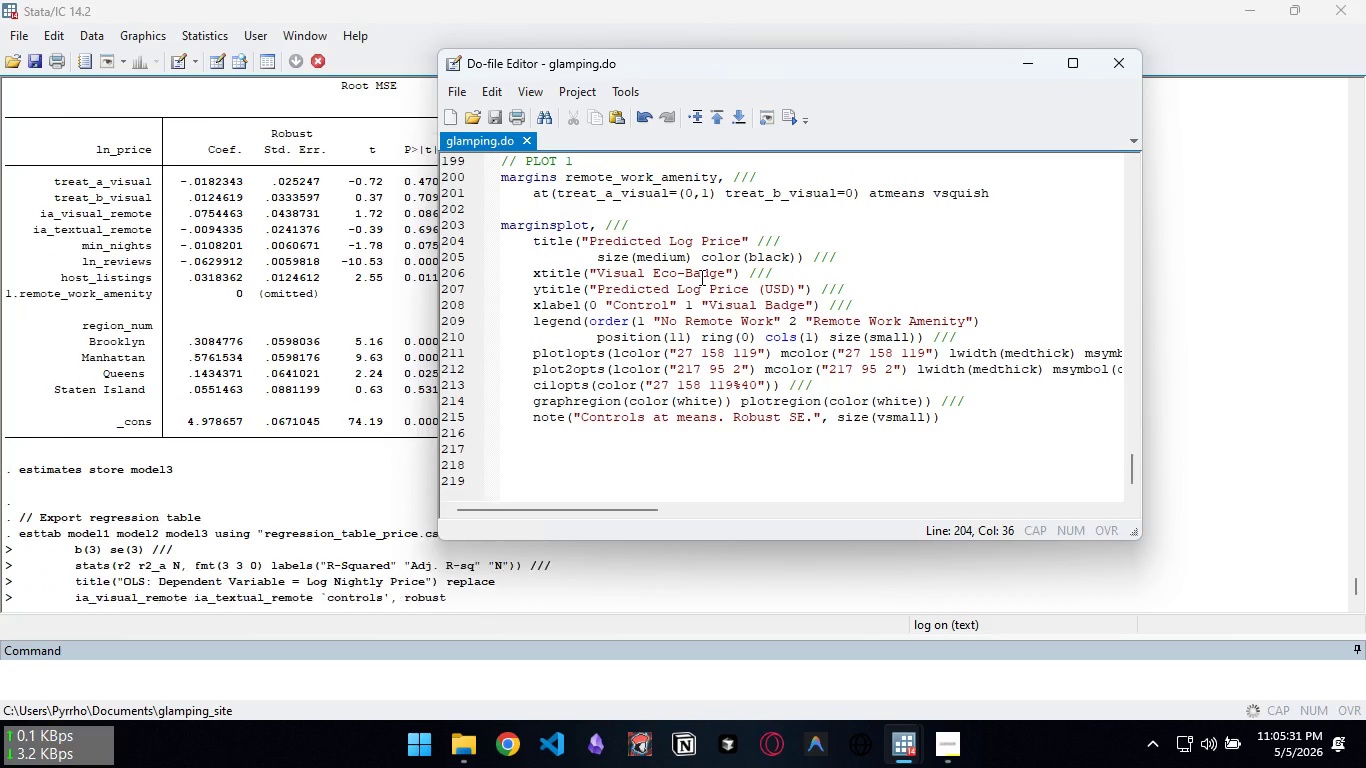 
left_click([752, 85])
 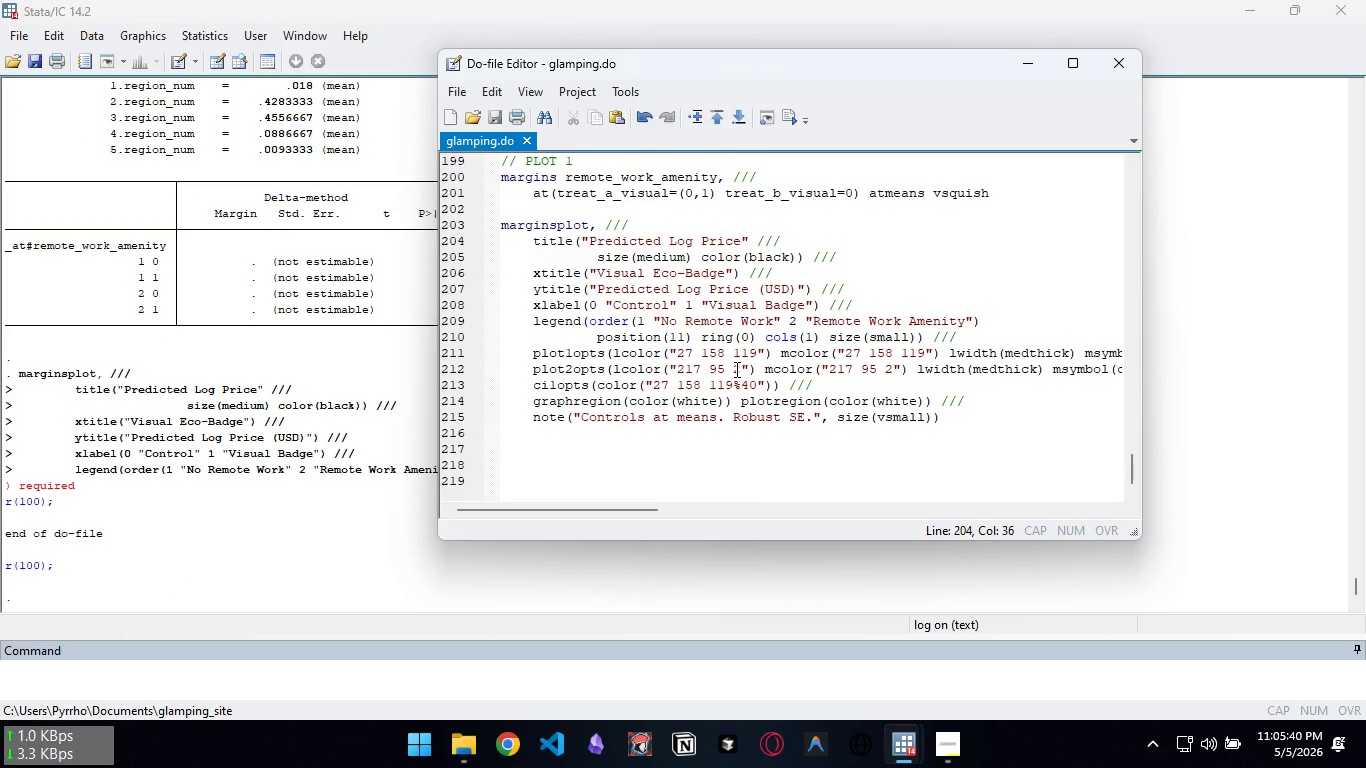 
left_click_drag(start_coordinate=[761, 64], to_coordinate=[796, 73])
 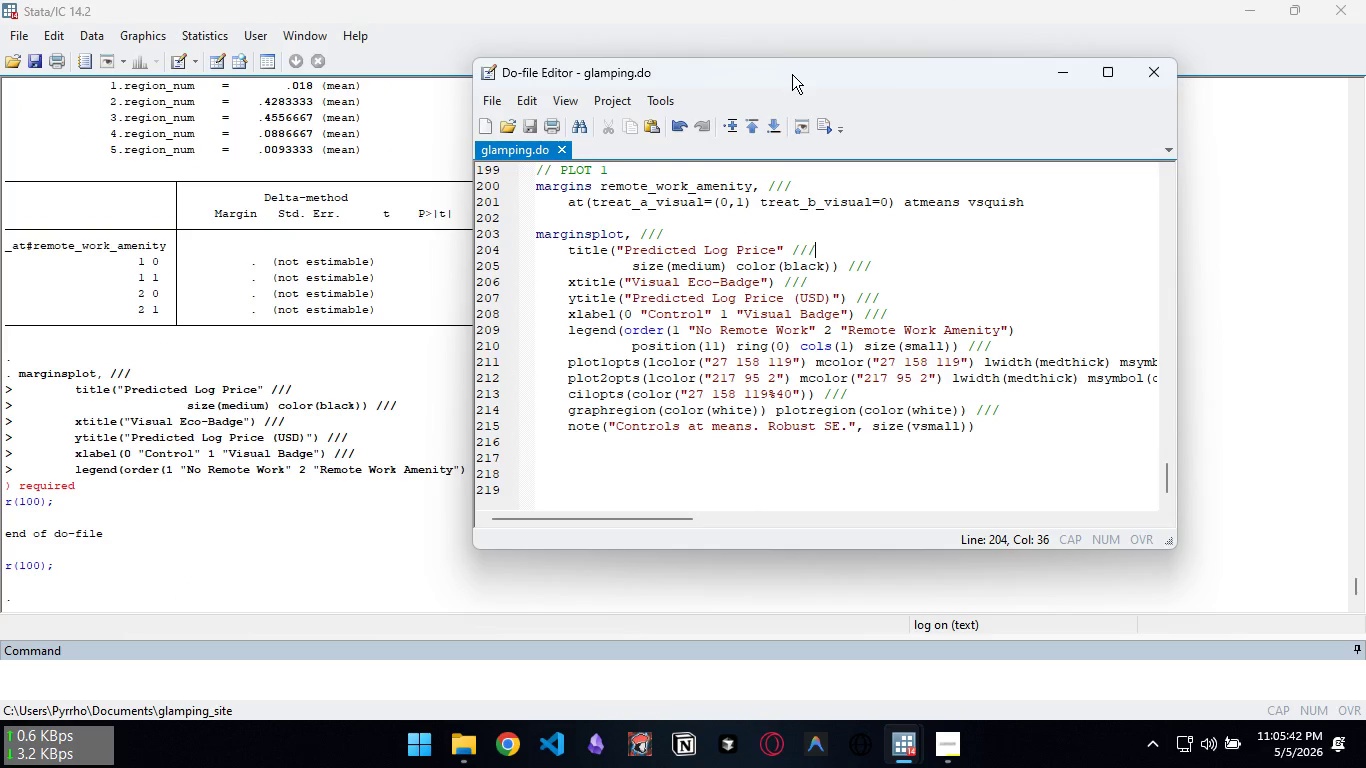 
left_click_drag(start_coordinate=[796, 73], to_coordinate=[770, 82])
 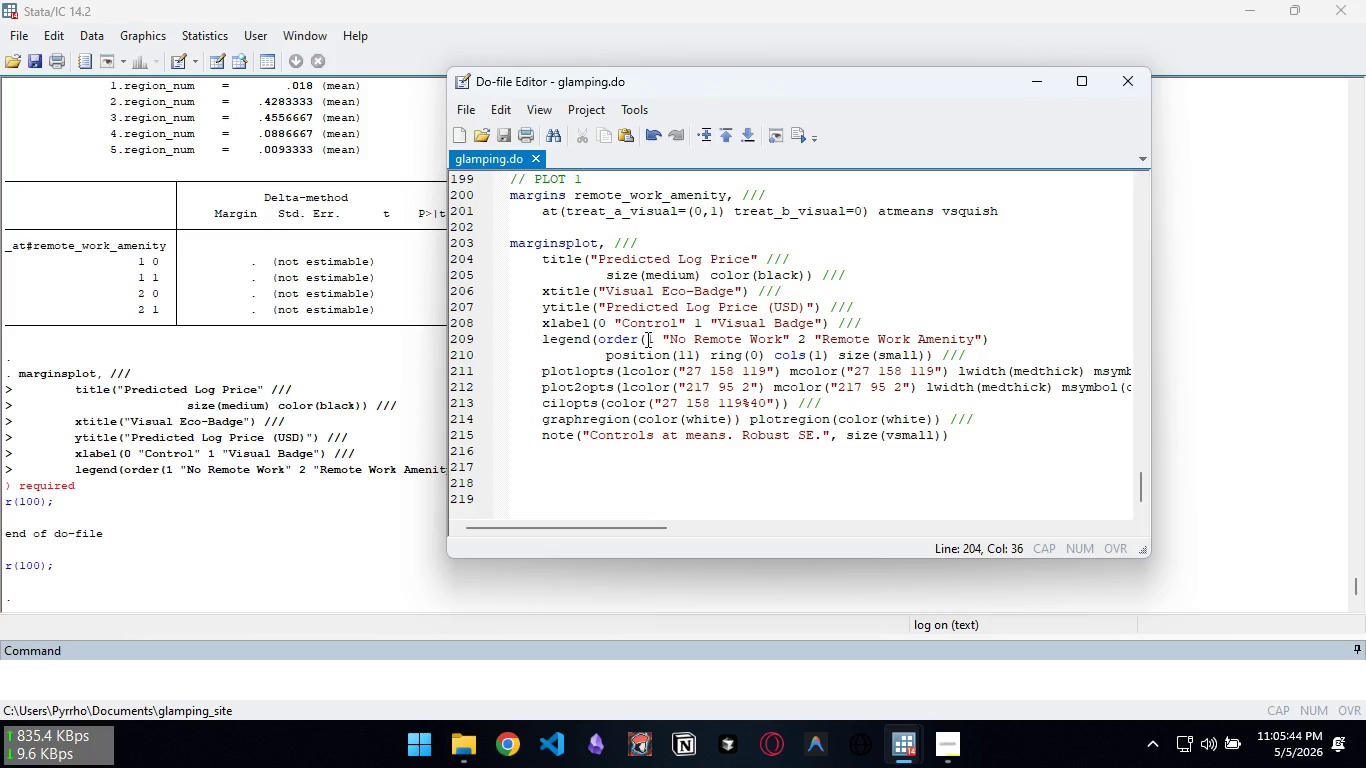 
left_click([643, 337])
 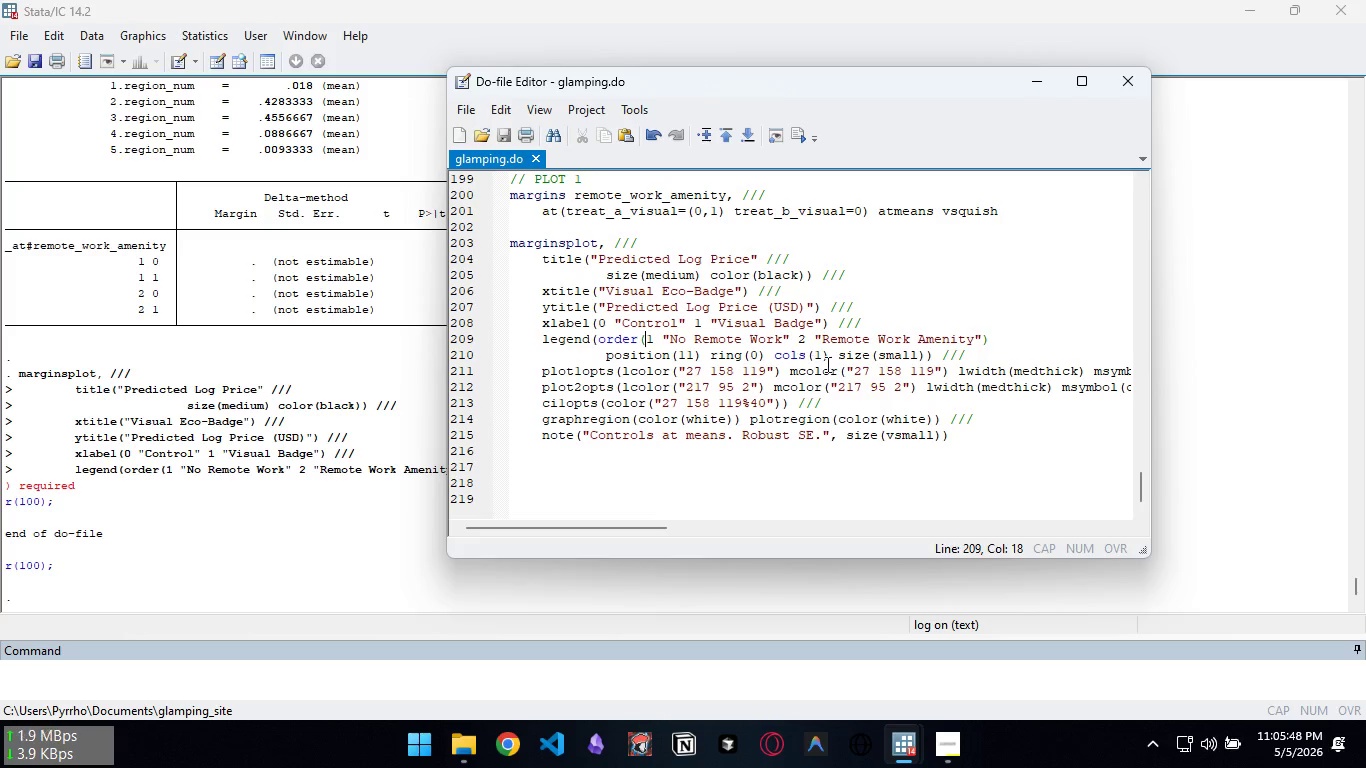 
wait(5.19)
 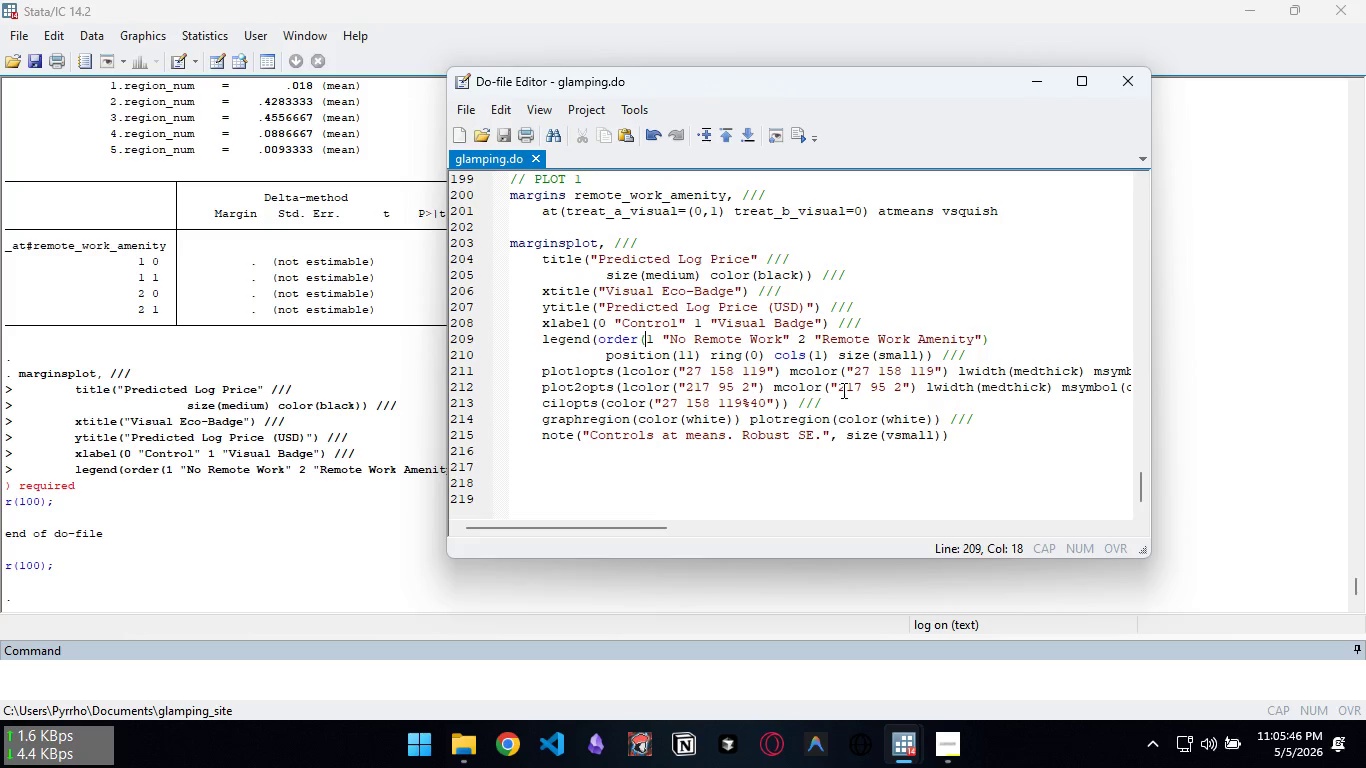 
left_click([933, 358])
 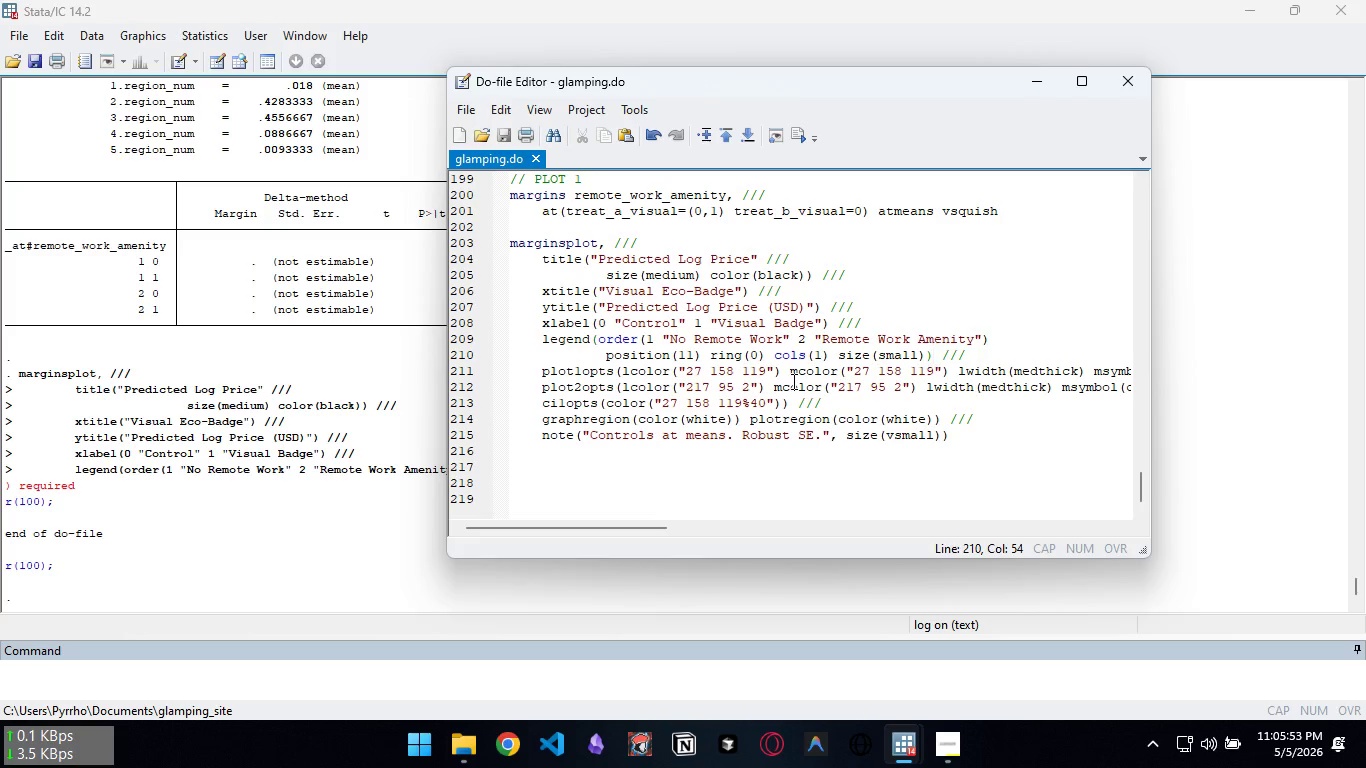 
left_click([987, 340])
 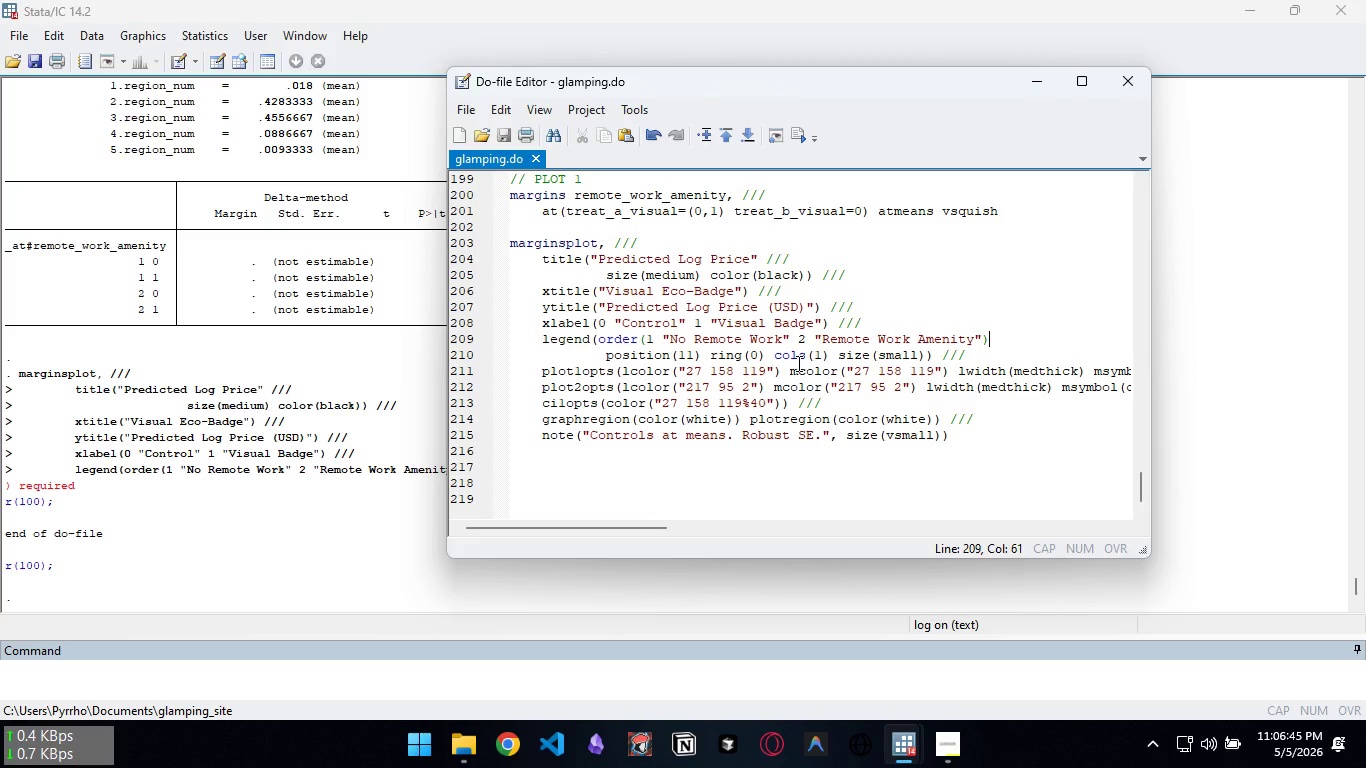 
wait(56.31)
 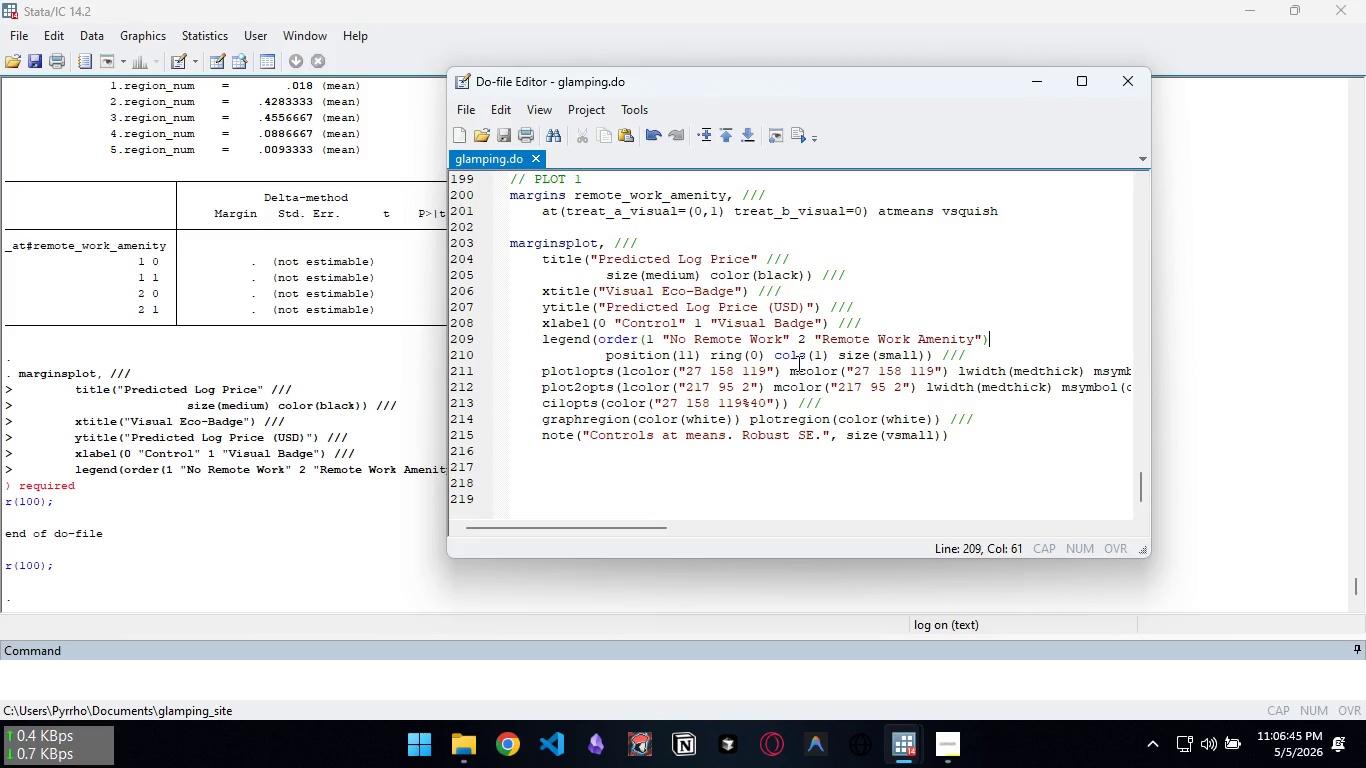 
left_click_drag(start_coordinate=[589, 523], to_coordinate=[621, 527])
 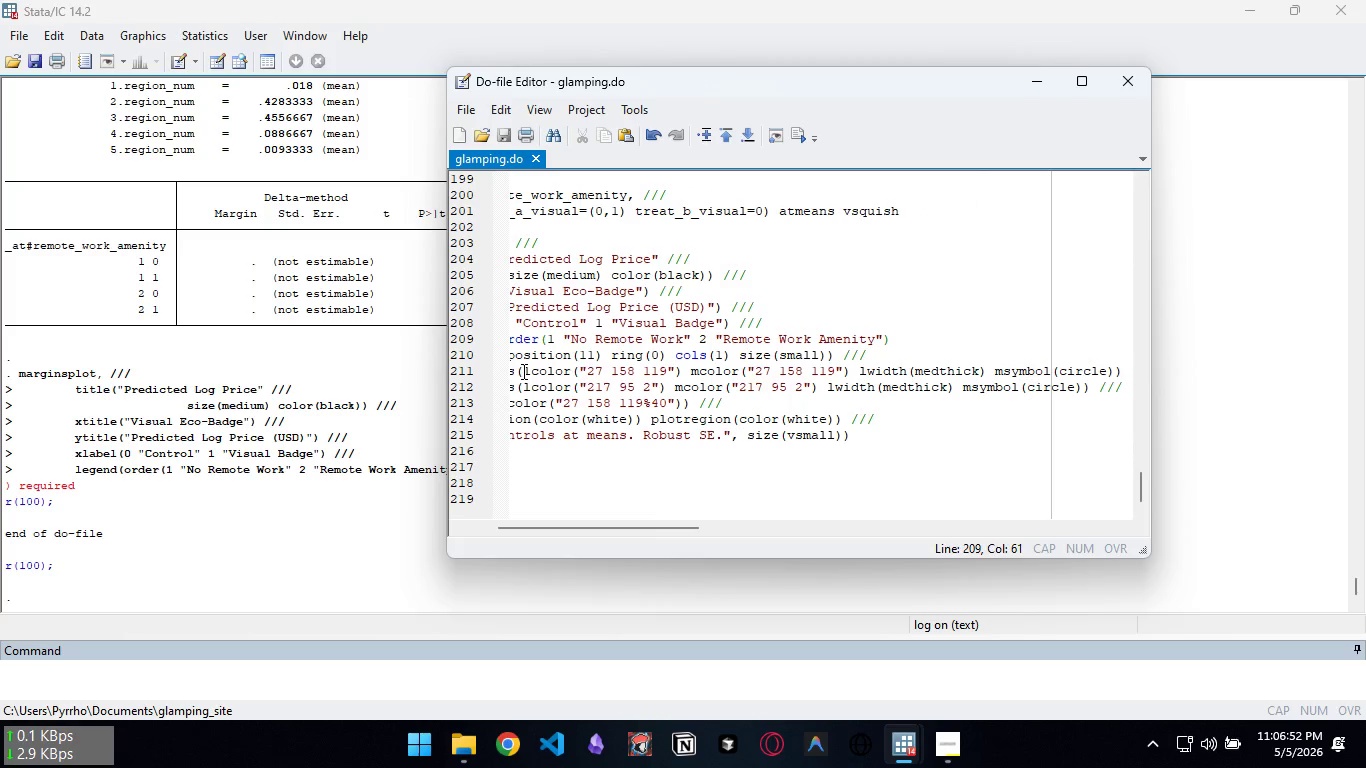 
left_click([521, 371])
 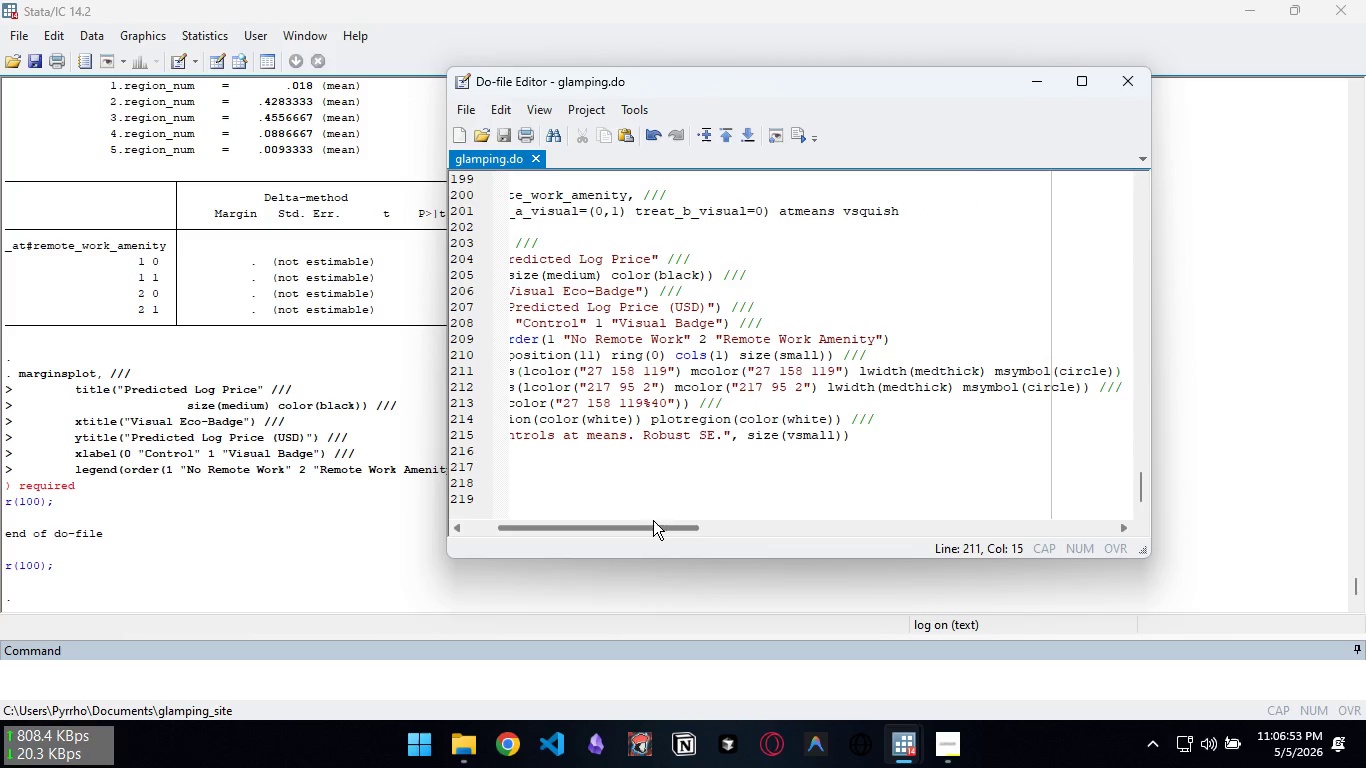 
left_click_drag(start_coordinate=[653, 520], to_coordinate=[627, 522])
 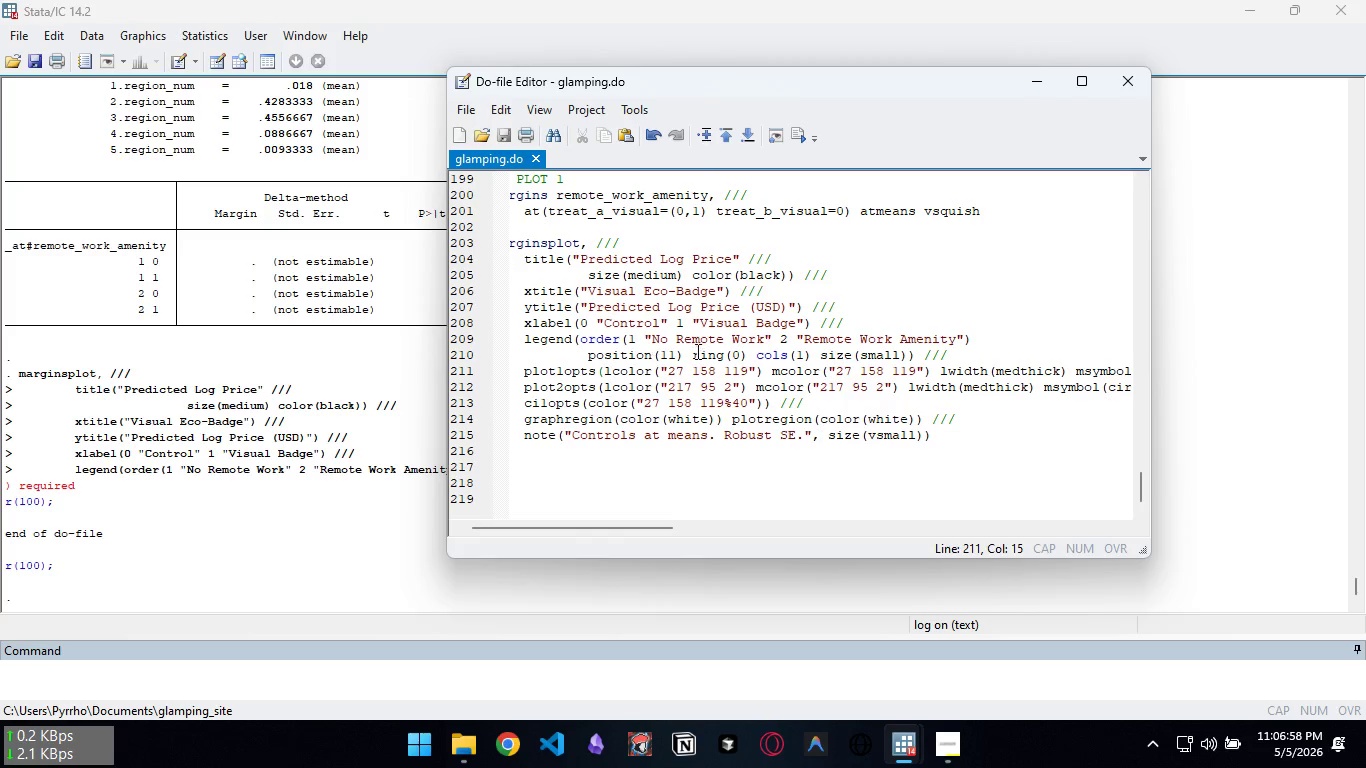 
wait(8.34)
 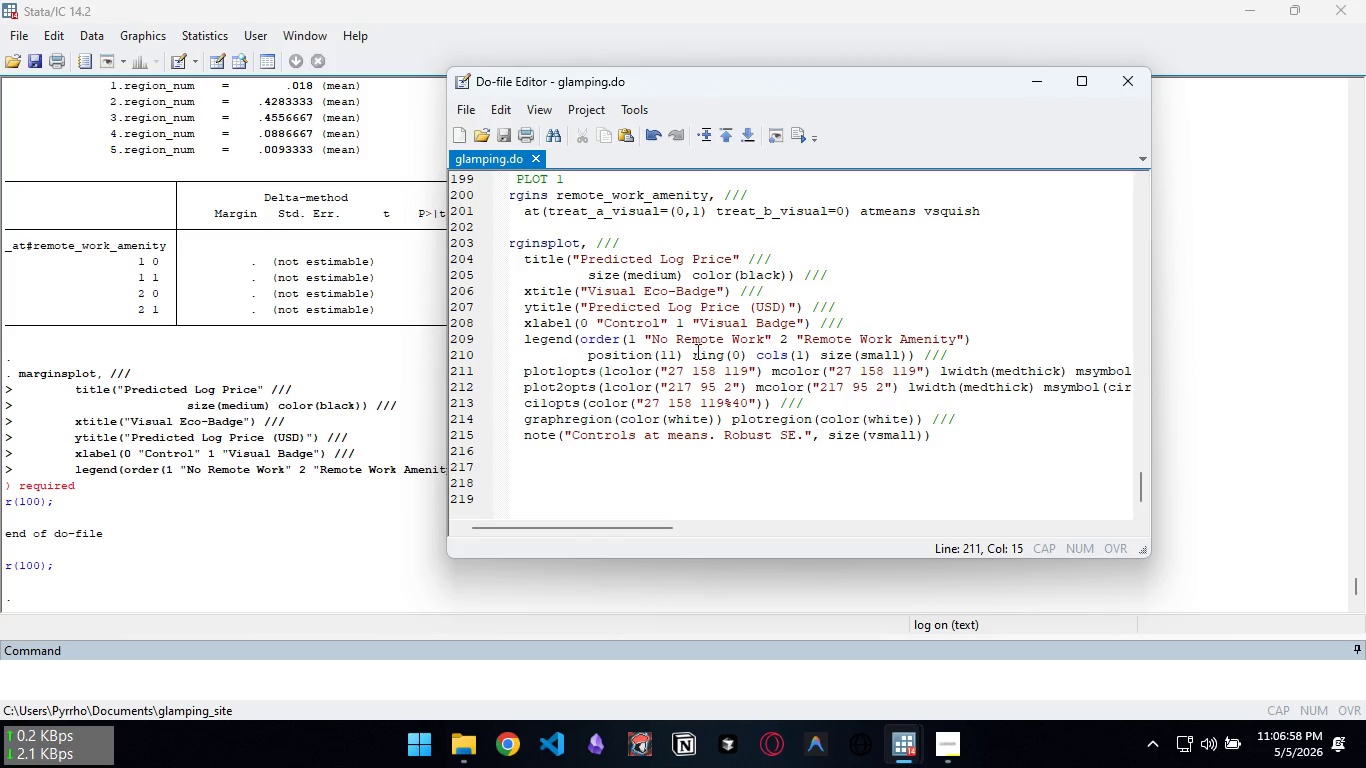 
left_click_drag(start_coordinate=[695, 87], to_coordinate=[767, 163])
 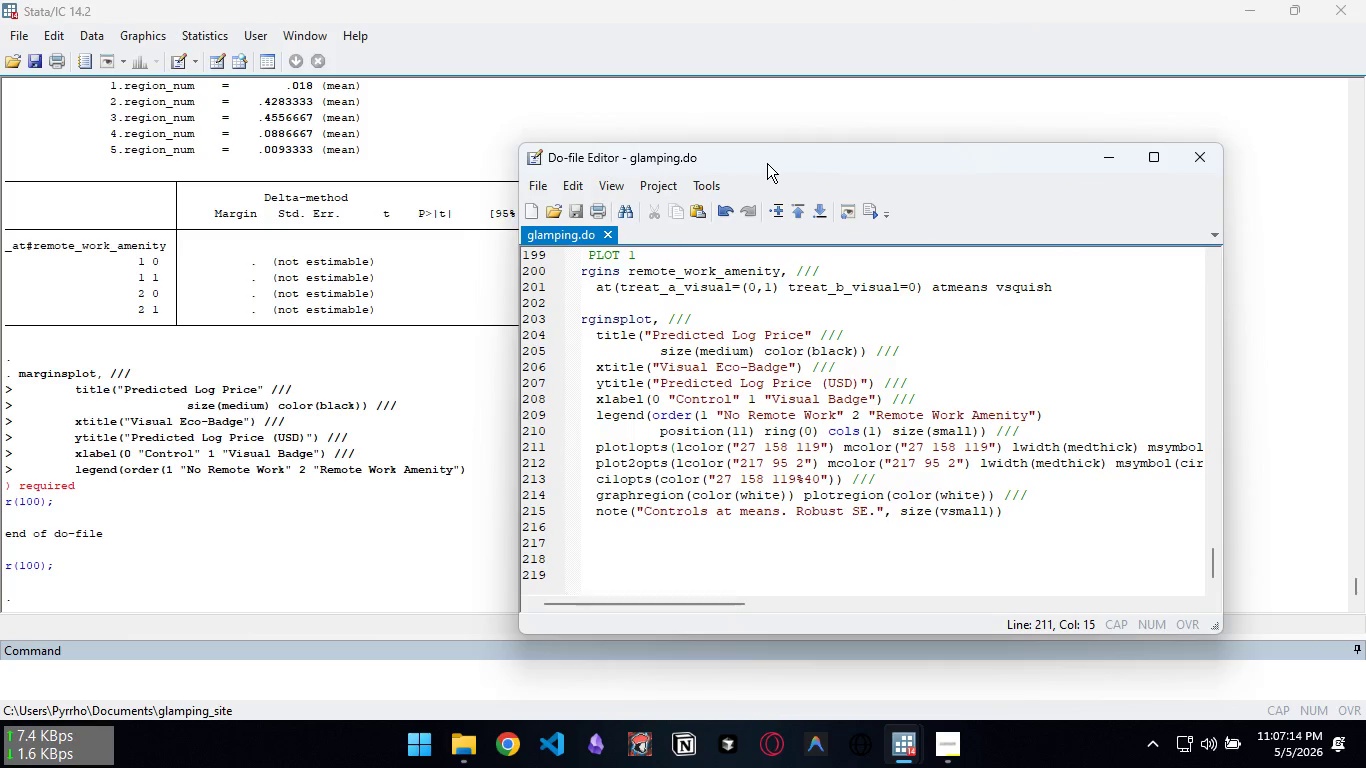 
wait(6.23)
 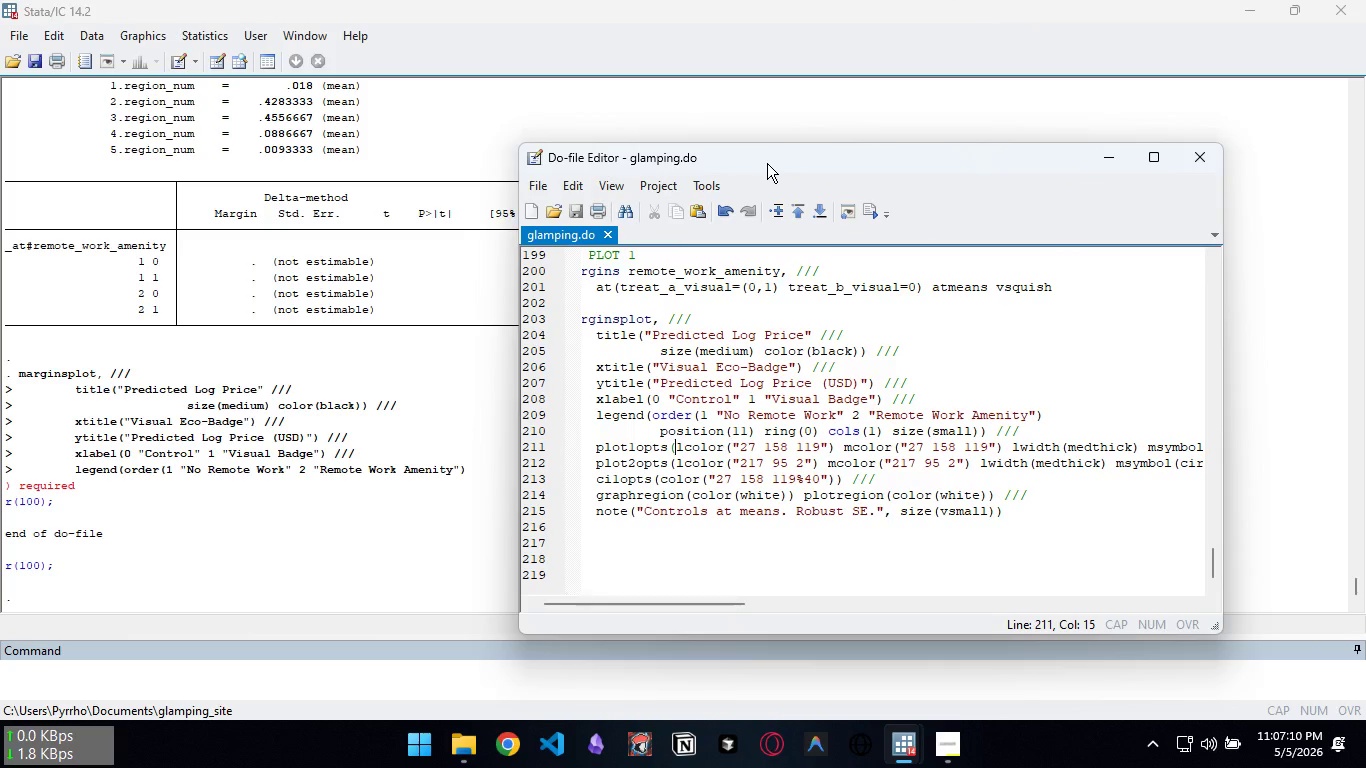 
left_click([1083, 411])
 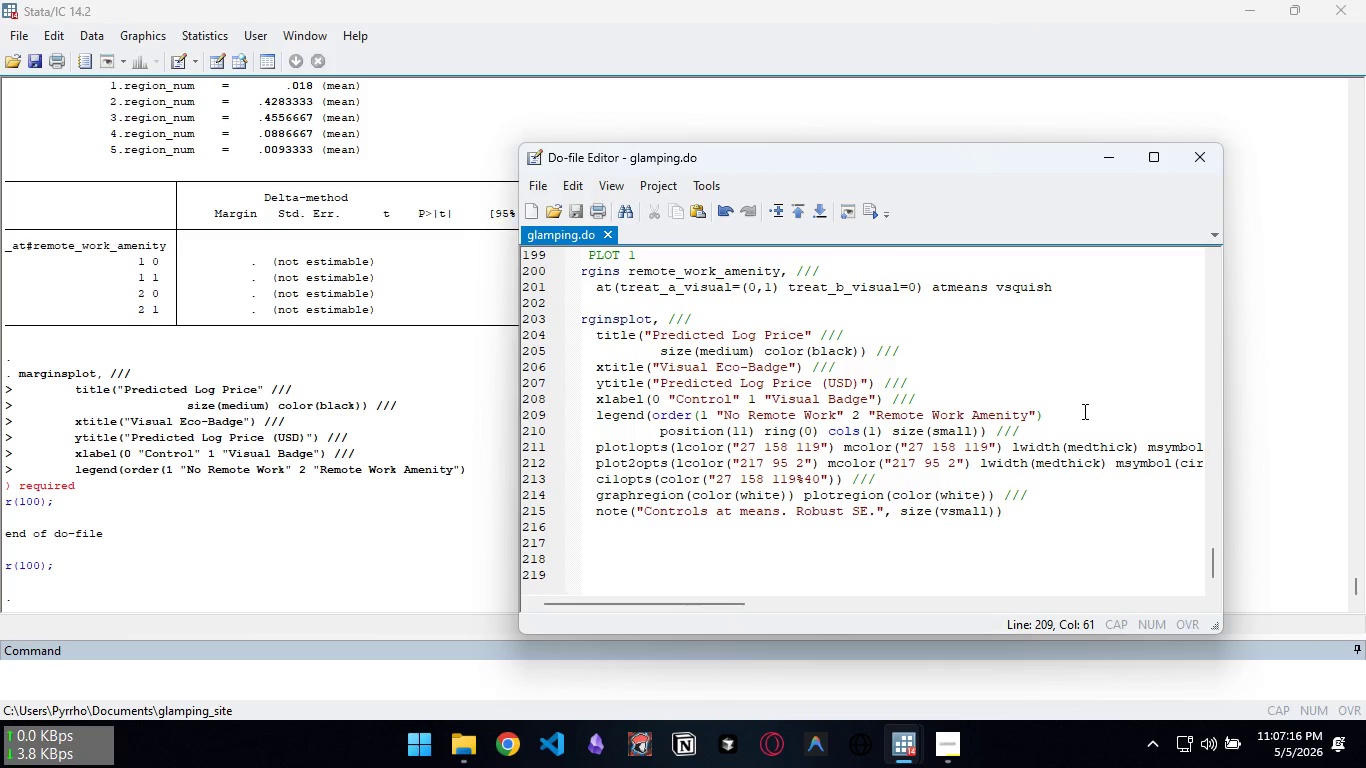 
key(Space)
 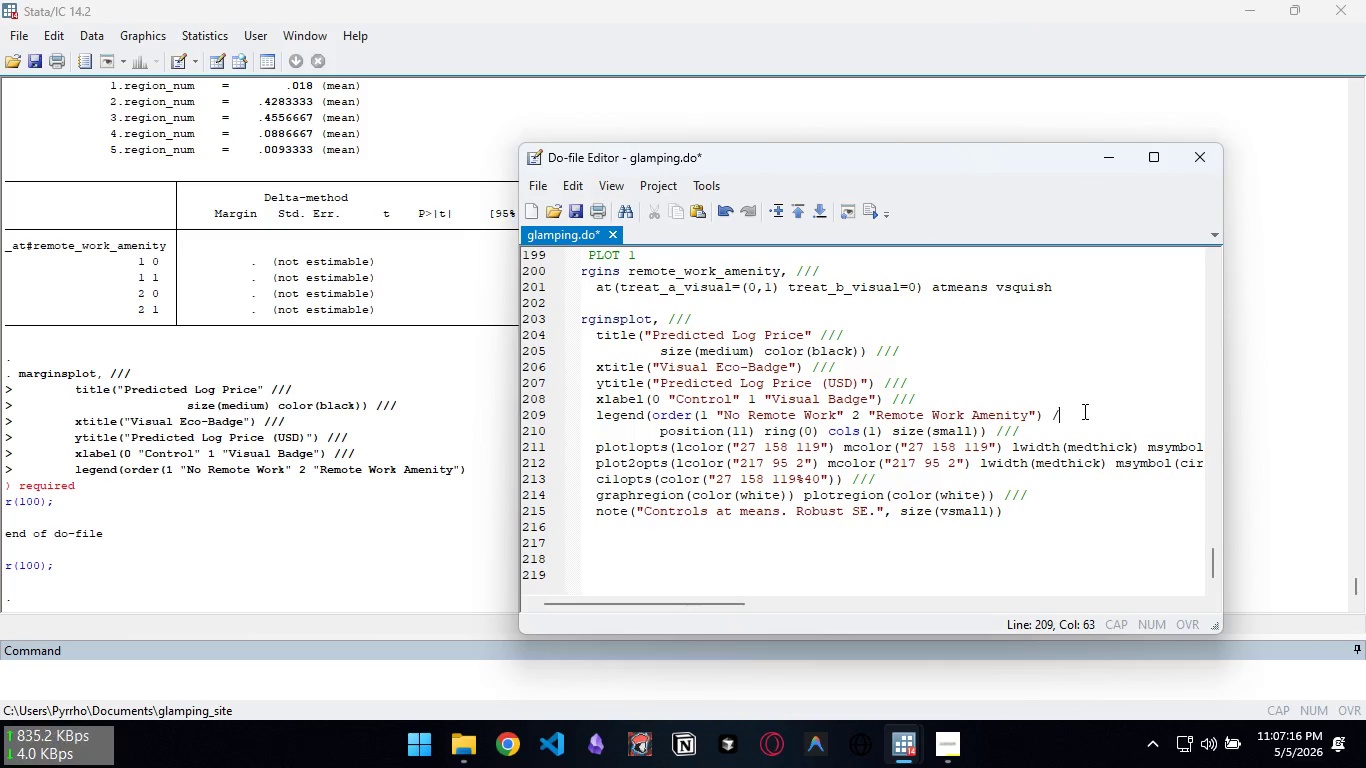 
key(Slash)
 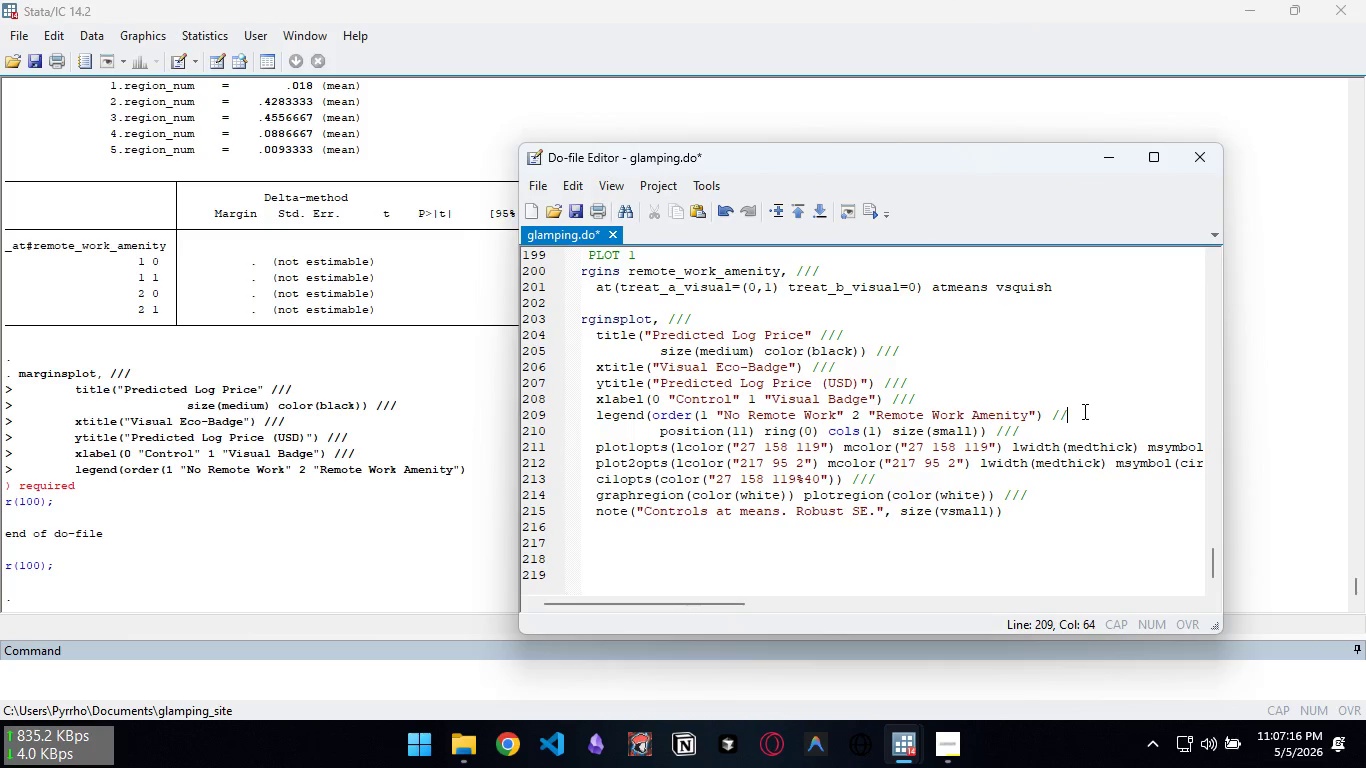 
key(Slash)
 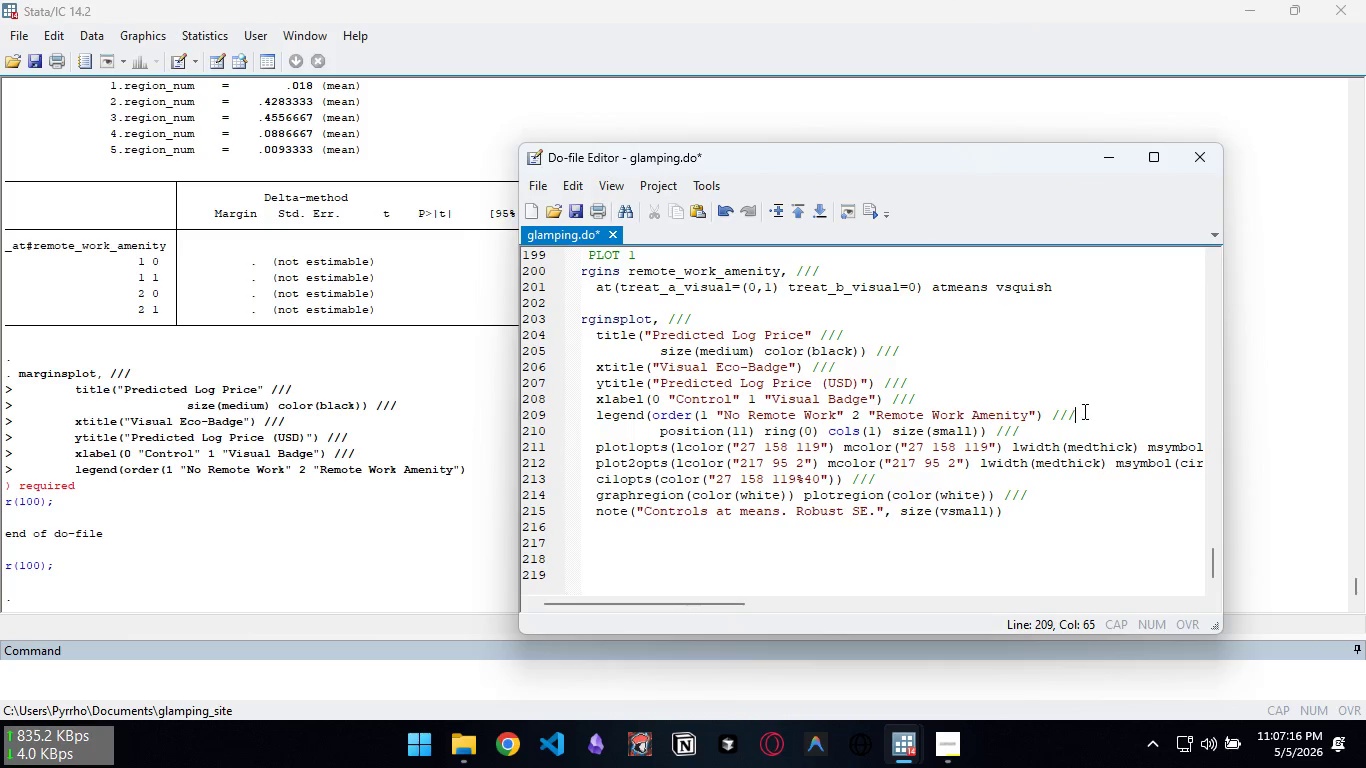 
key(Slash)
 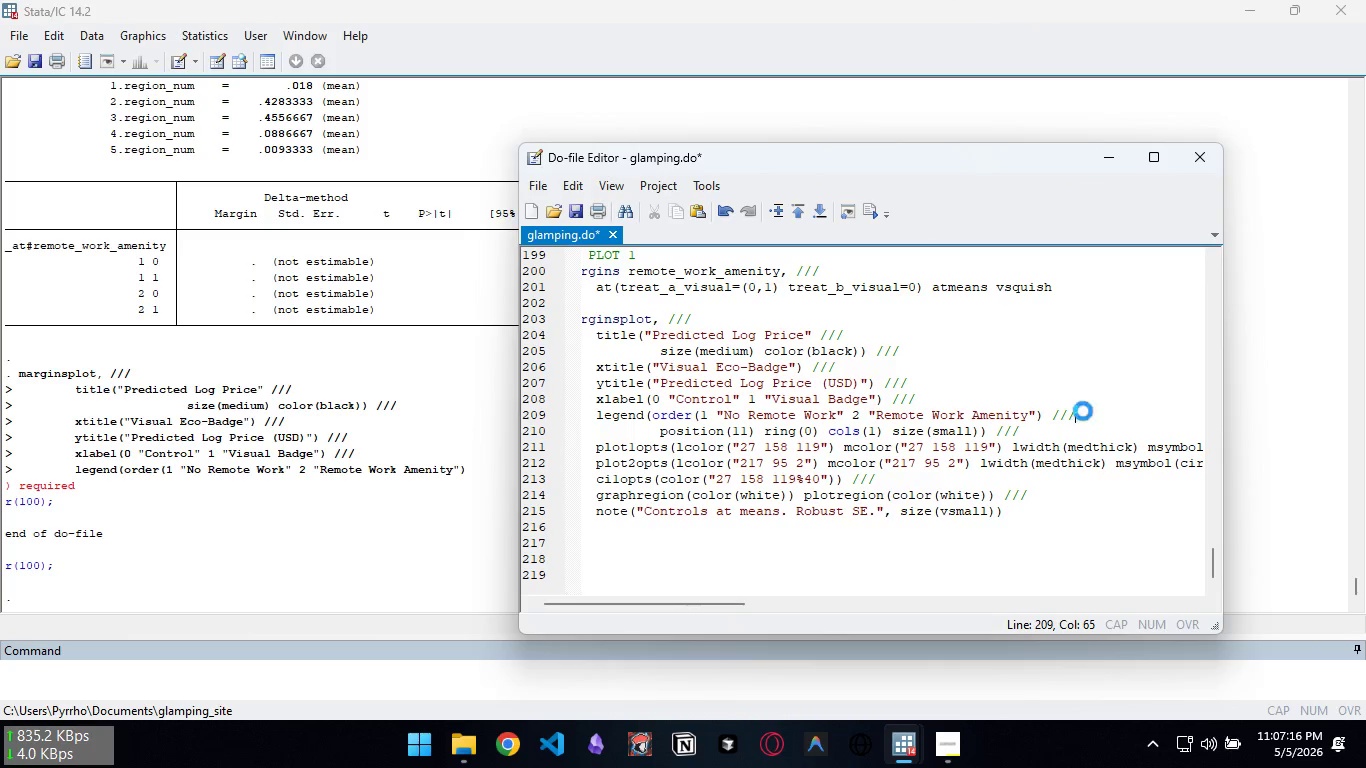 
key(Control+S)
 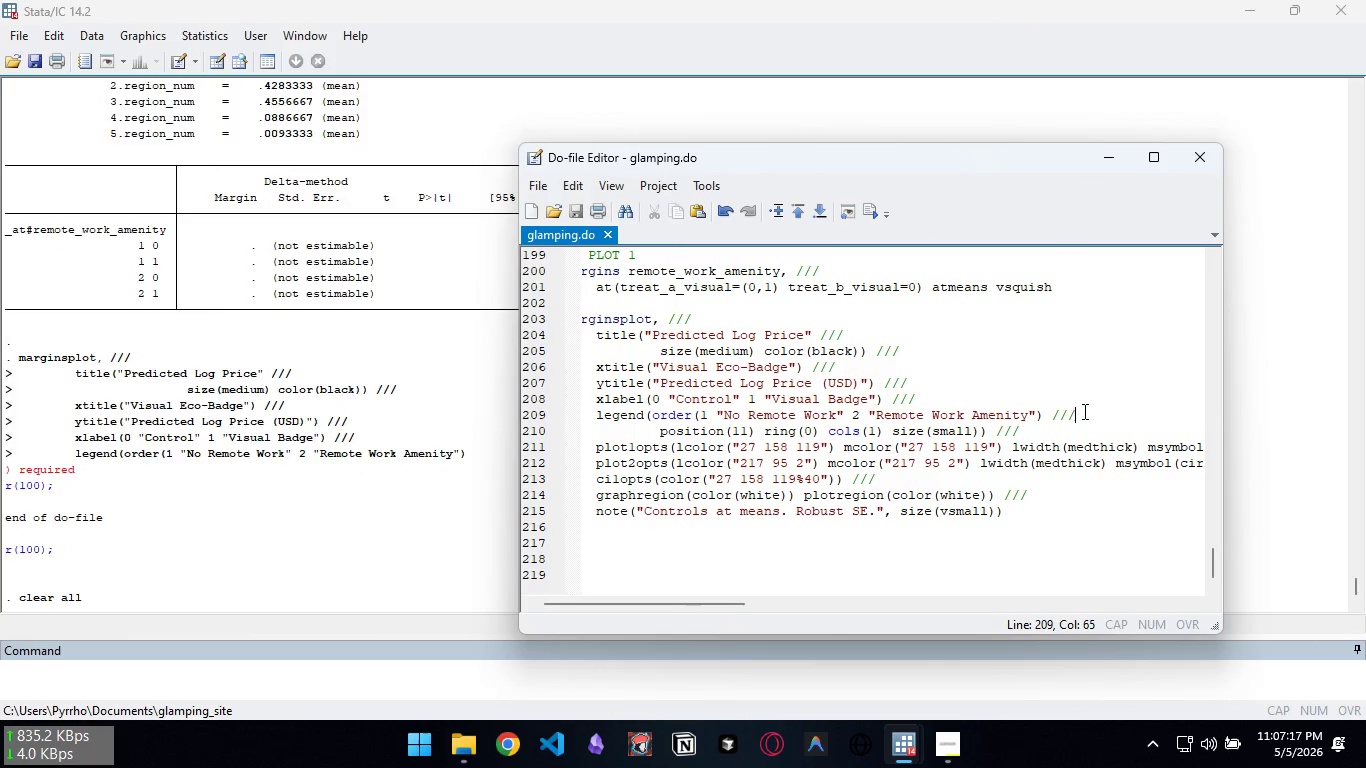 
key(Control+D)
 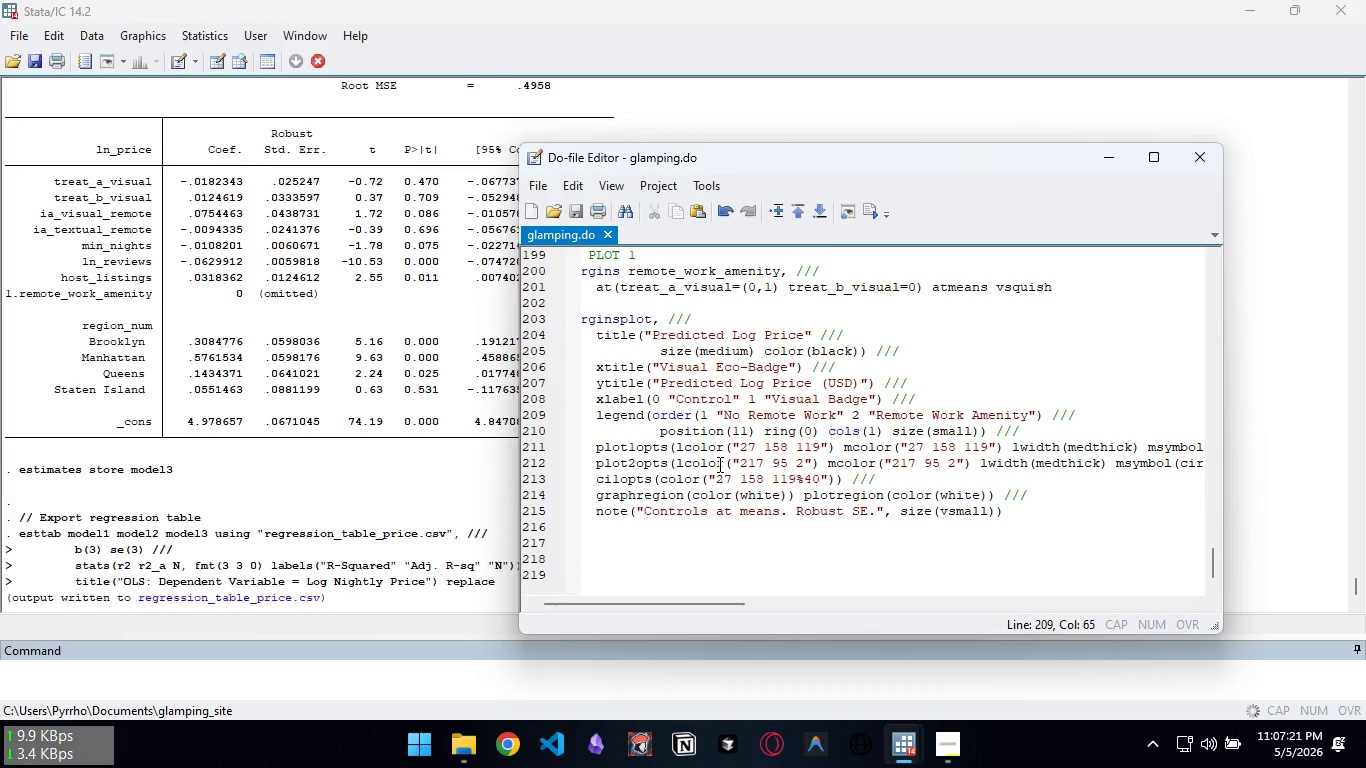 
wait(9.42)
 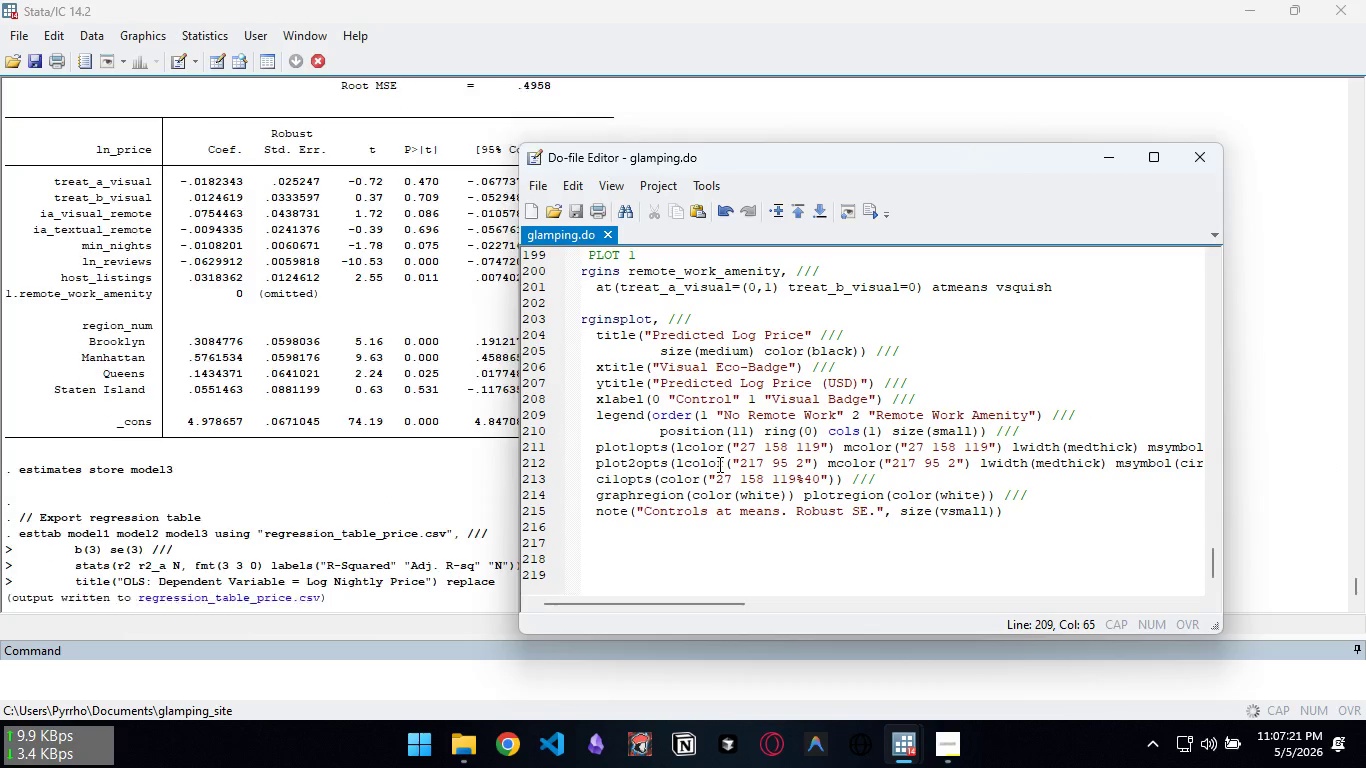 
left_click([771, 86])
 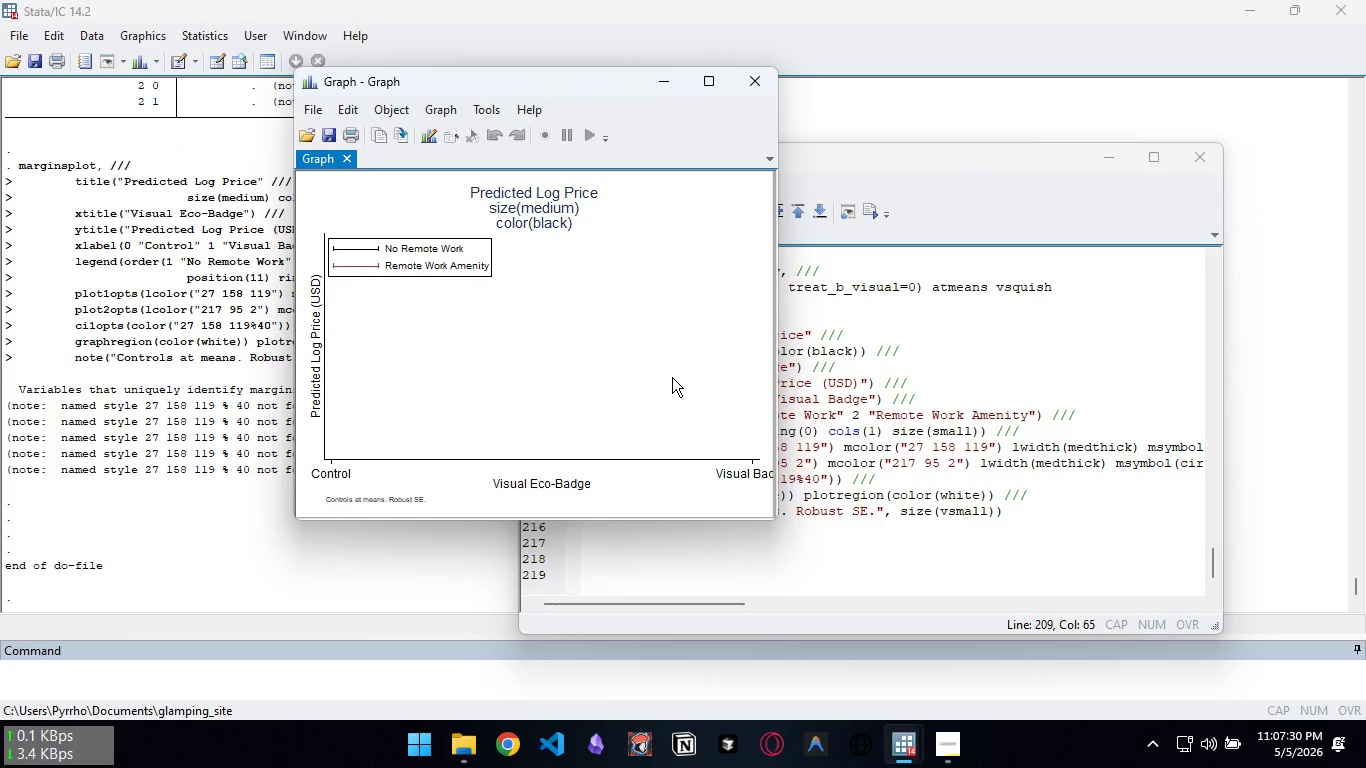 
wait(5.62)
 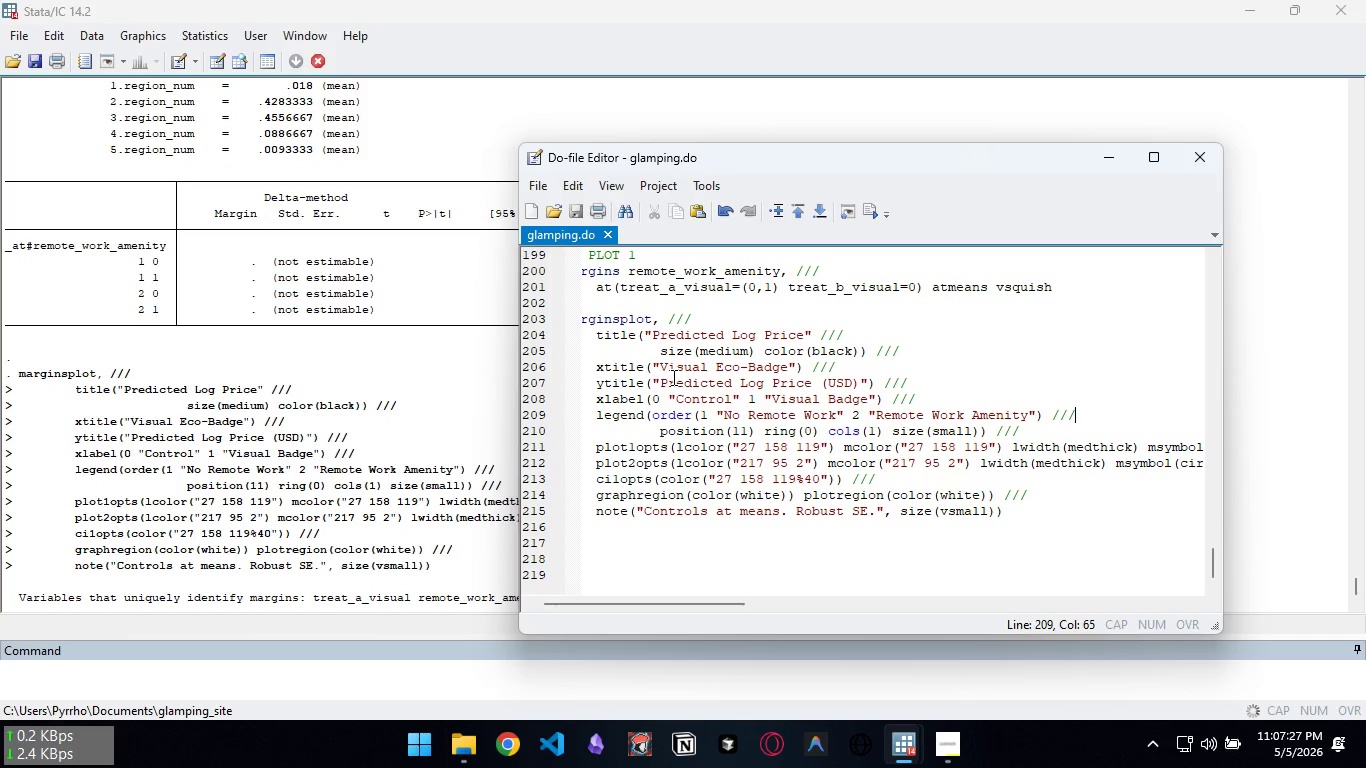 
left_click_drag(start_coordinate=[428, 346], to_coordinate=[464, 403])
 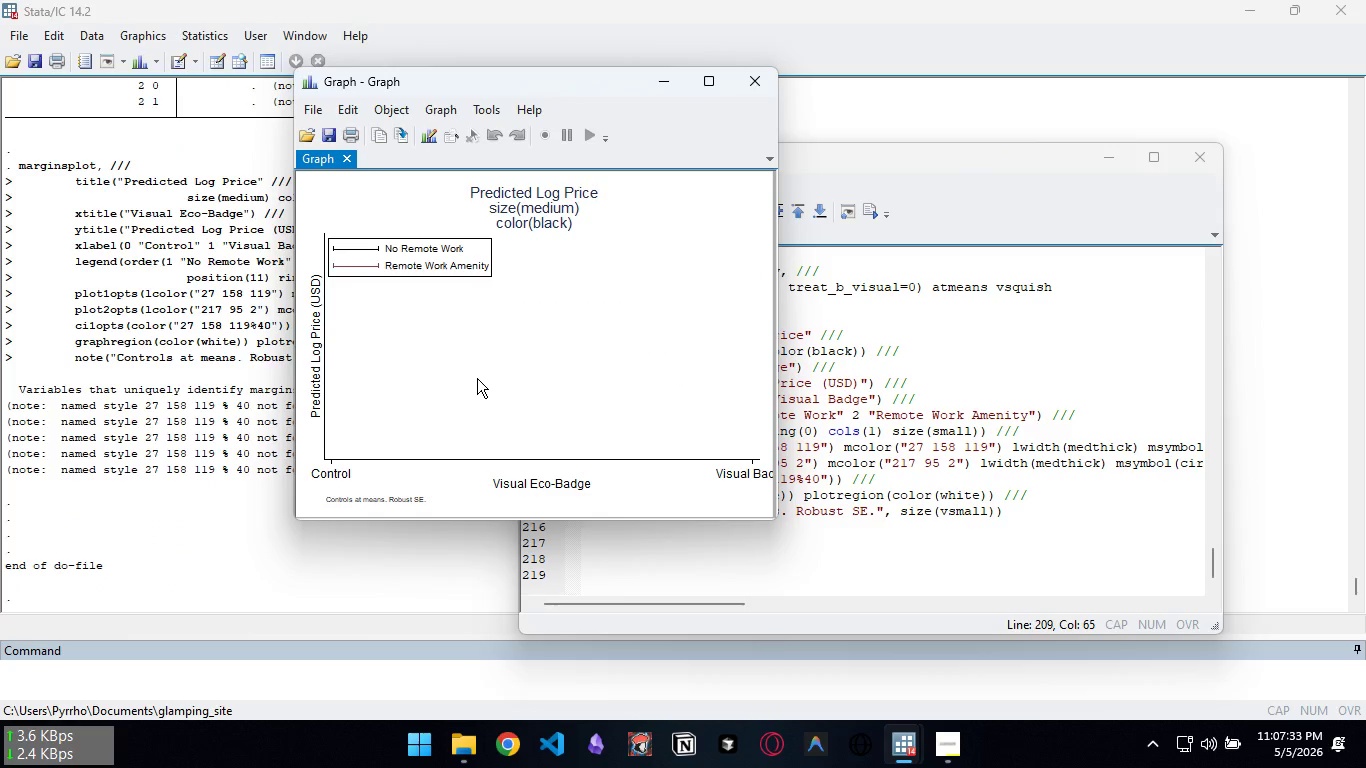 
left_click_drag(start_coordinate=[477, 378], to_coordinate=[484, 384])
 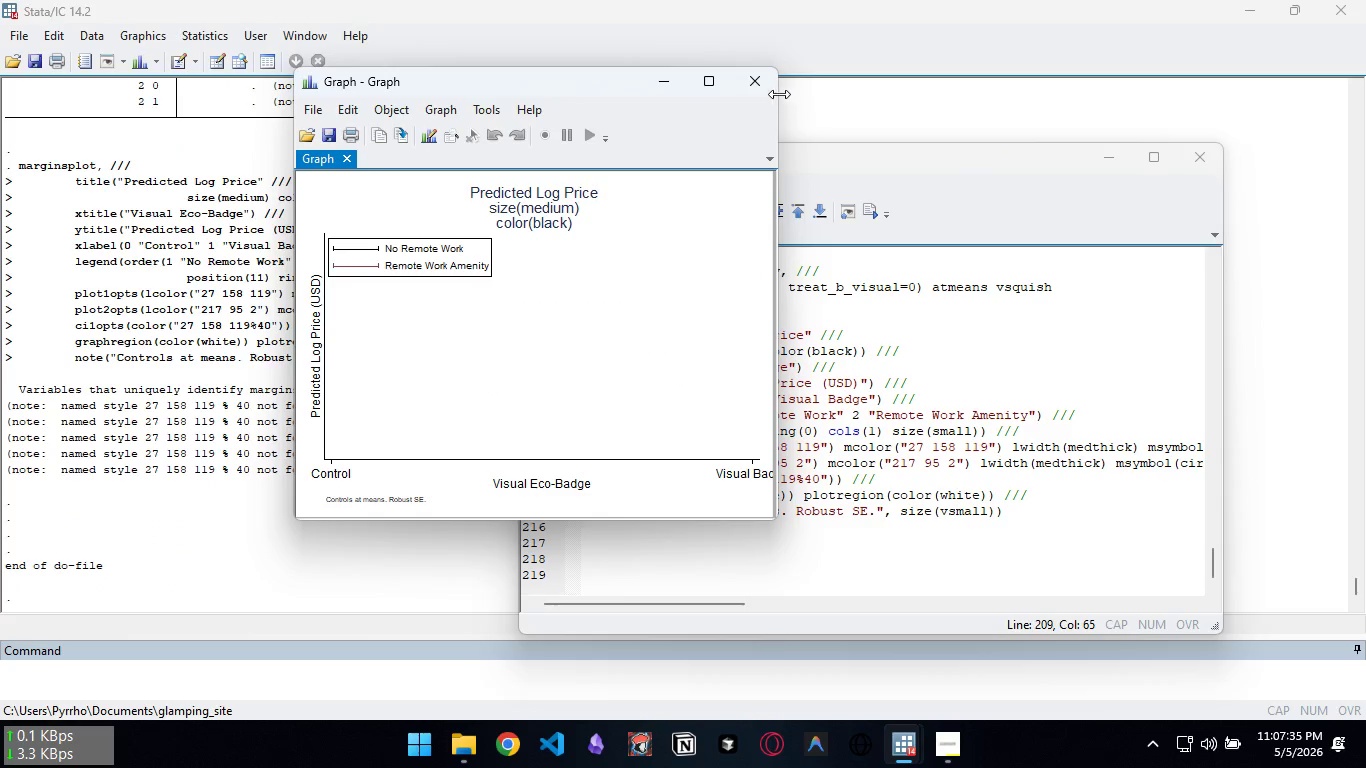 
left_click([765, 88])
 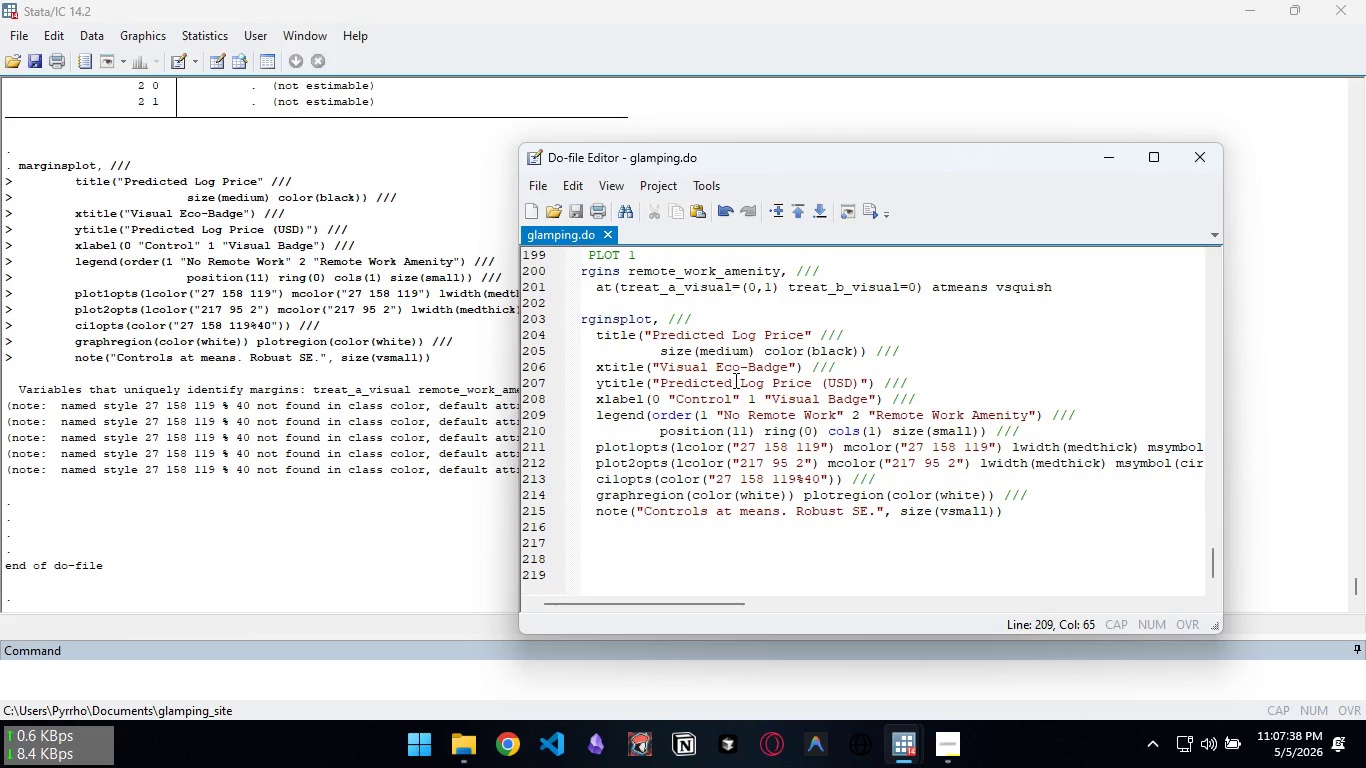 
scroll: coordinate [735, 410], scroll_direction: down, amount: 1.0
 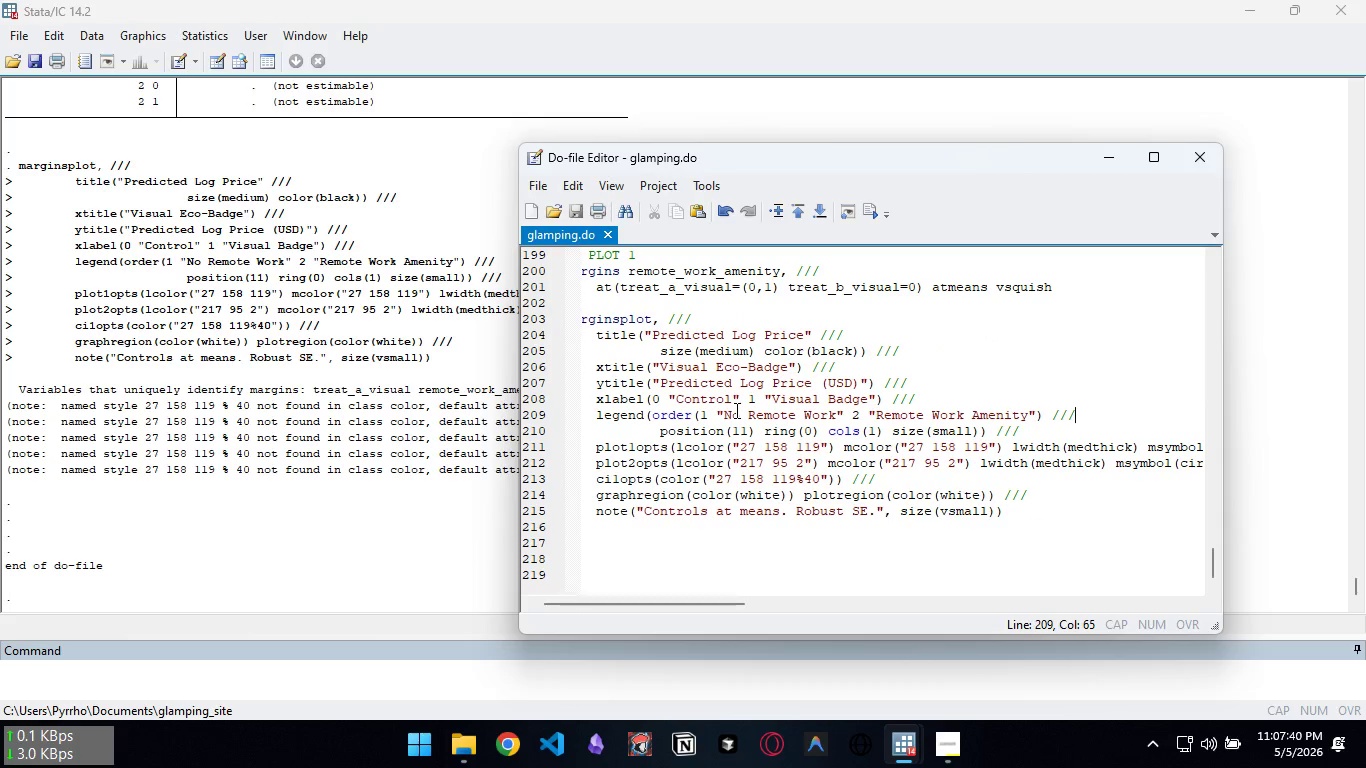 
hold_key(key=ShiftLeft, duration=0.91)
 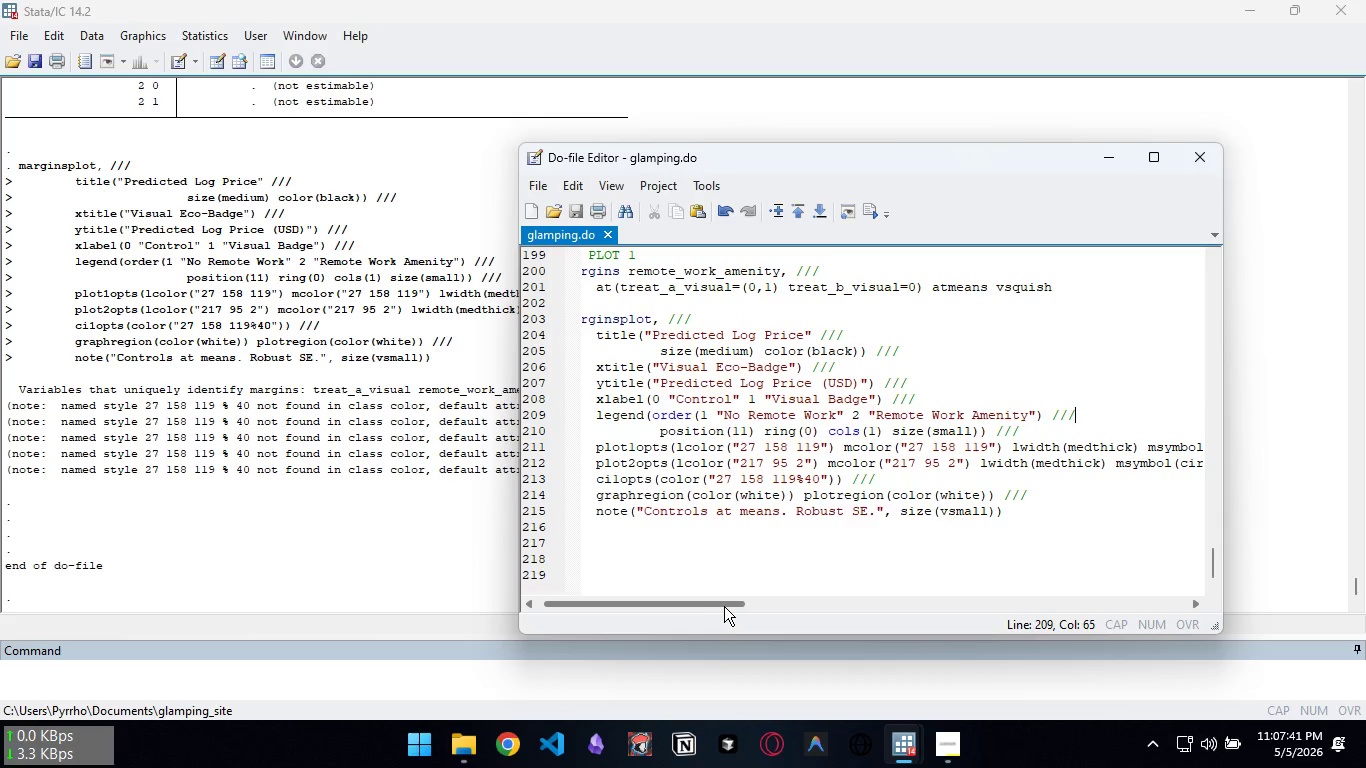 
left_click_drag(start_coordinate=[724, 606], to_coordinate=[662, 605])
 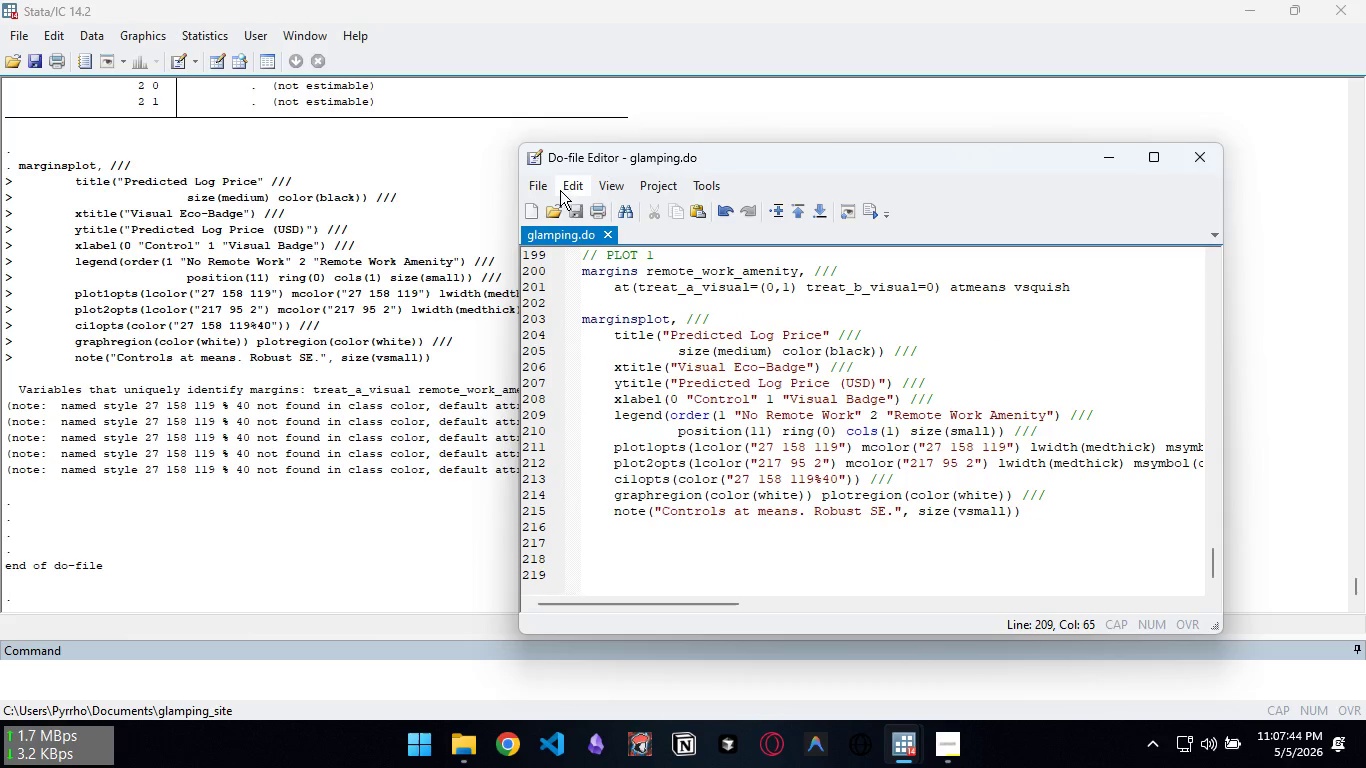 
left_click_drag(start_coordinate=[651, 162], to_coordinate=[517, 139])
 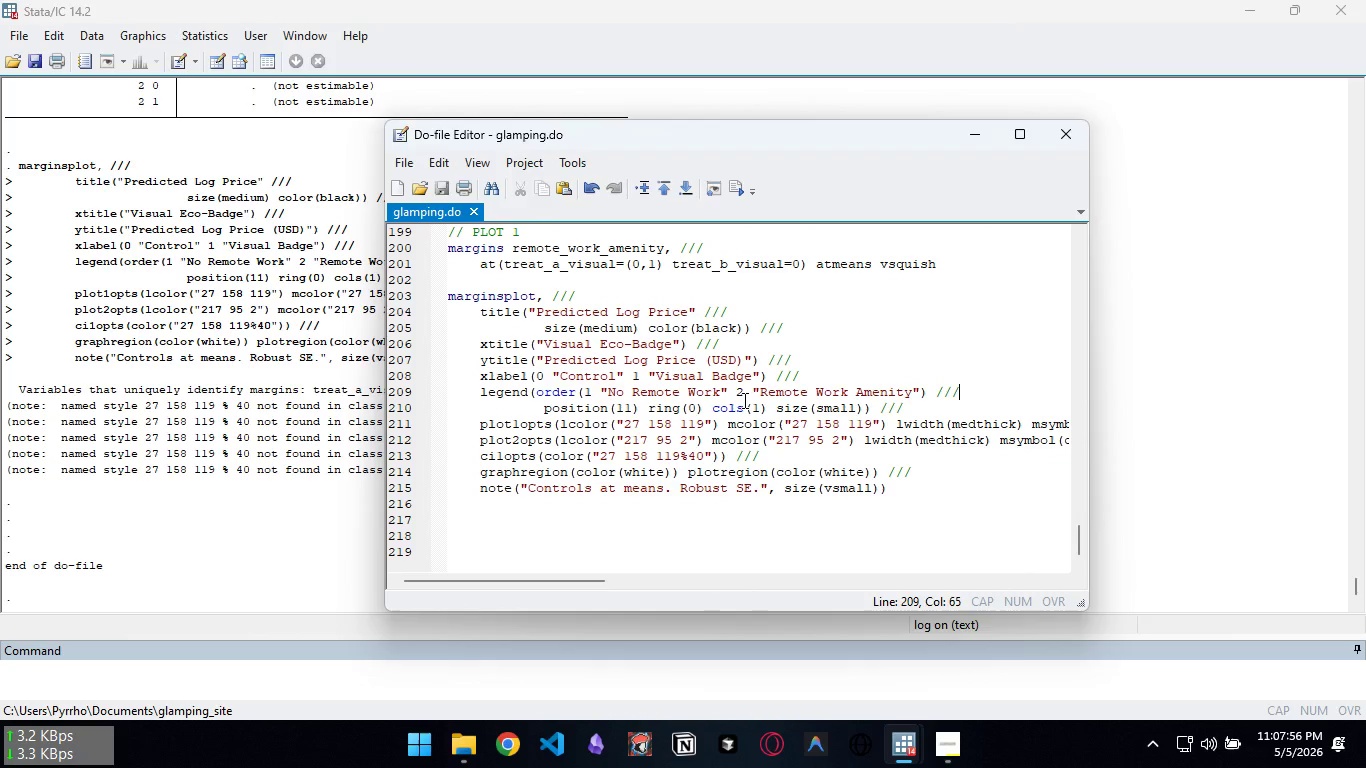 
wait(10.97)
 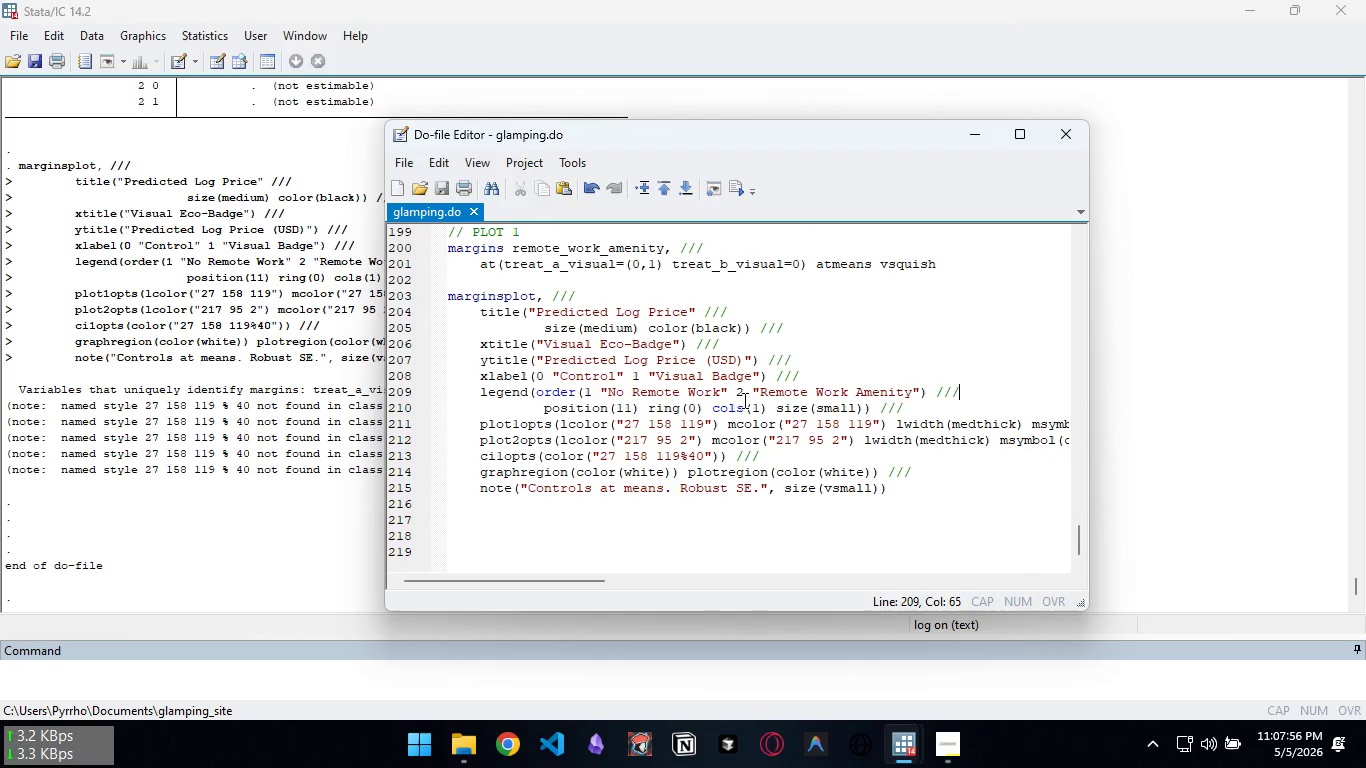 
left_click([702, 453])
 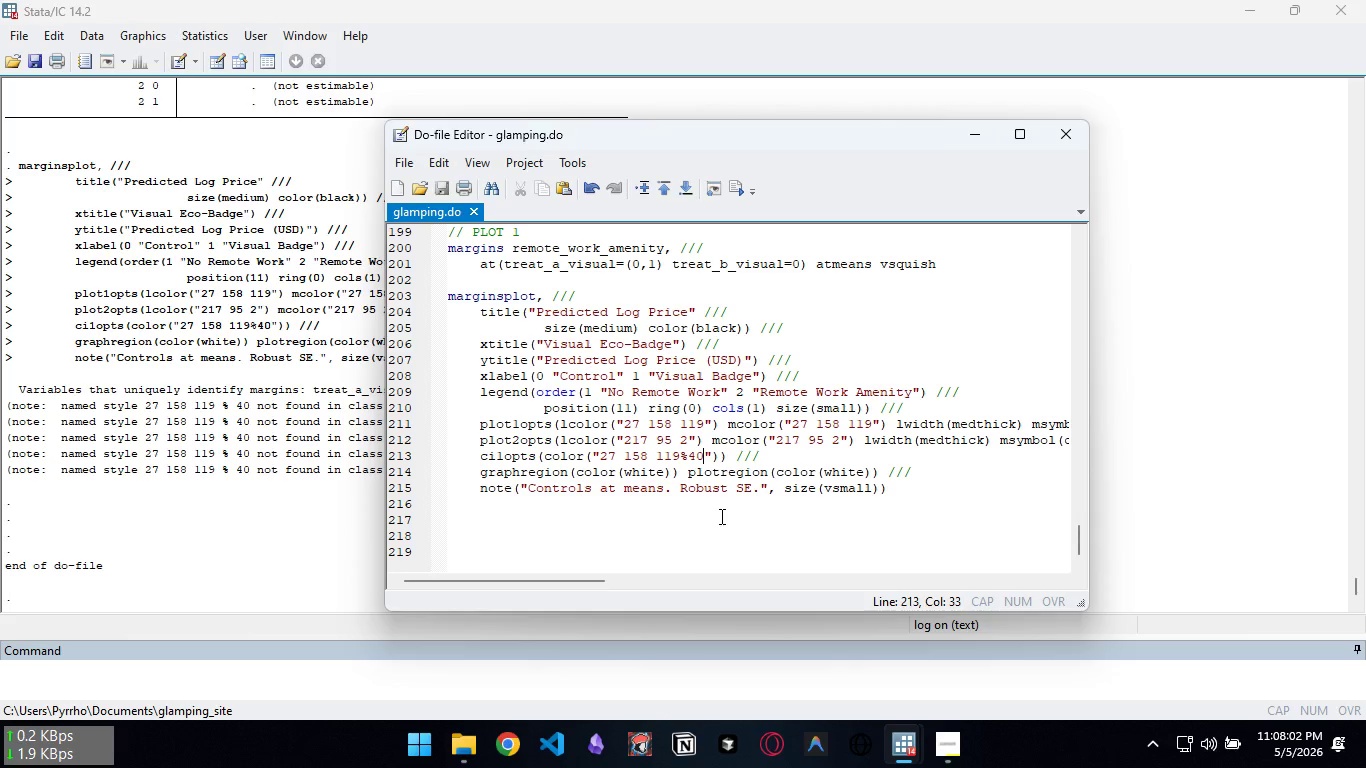 
key(Backspace)
 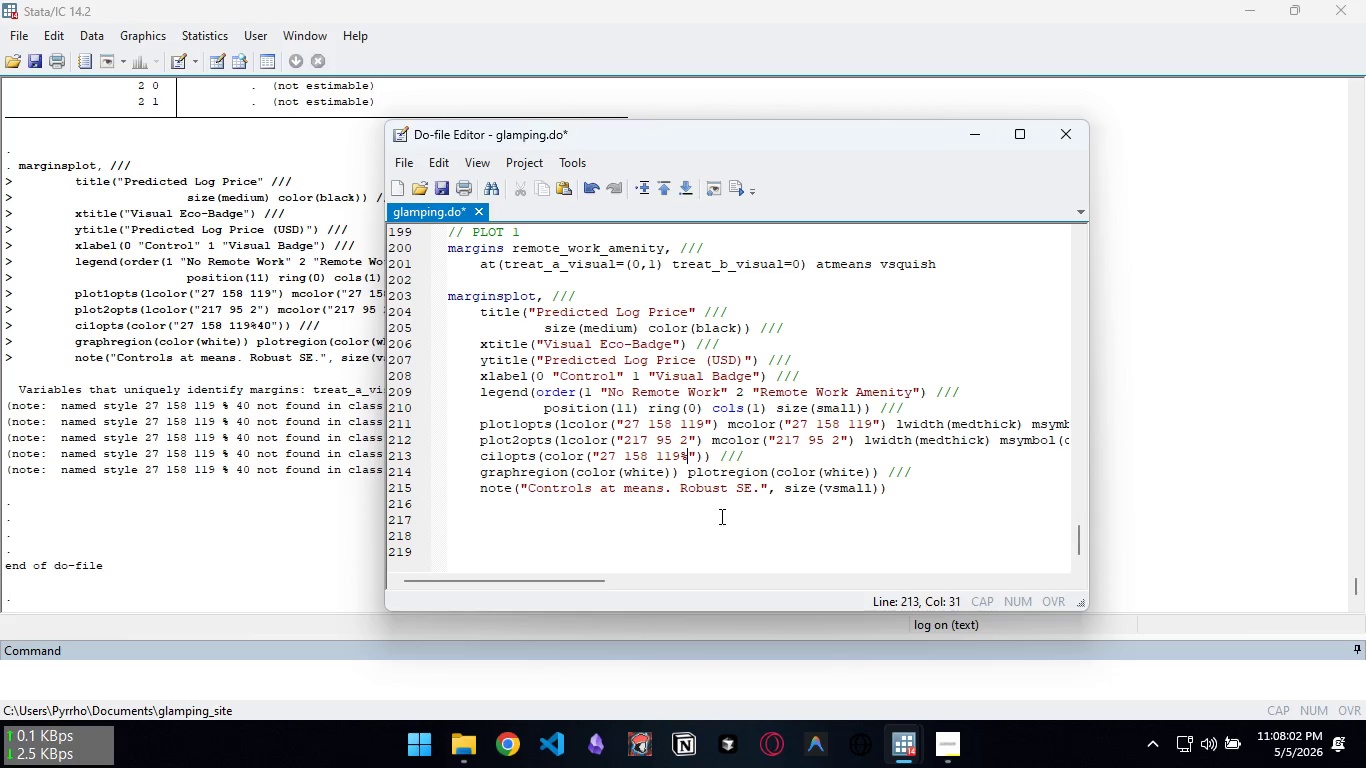 
key(Backspace)
 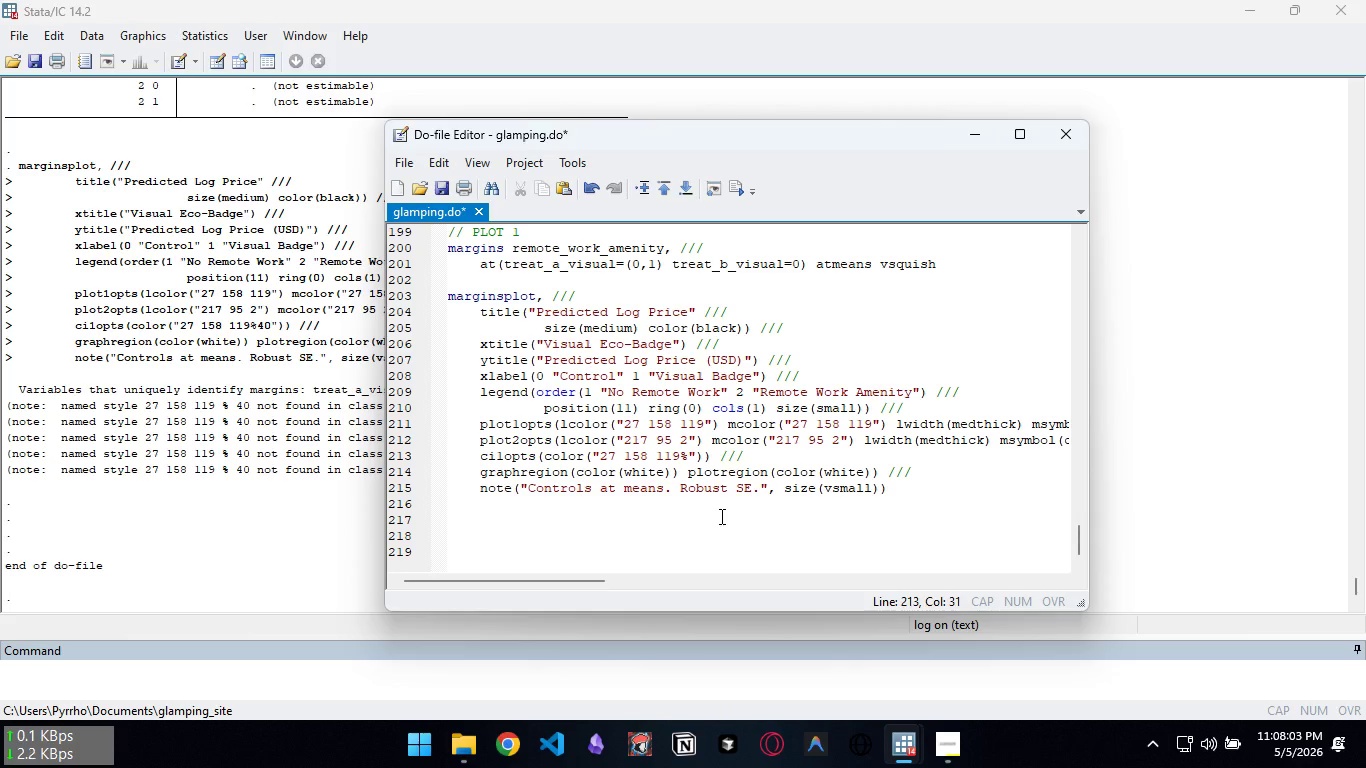 
key(Control+ControlLeft)
 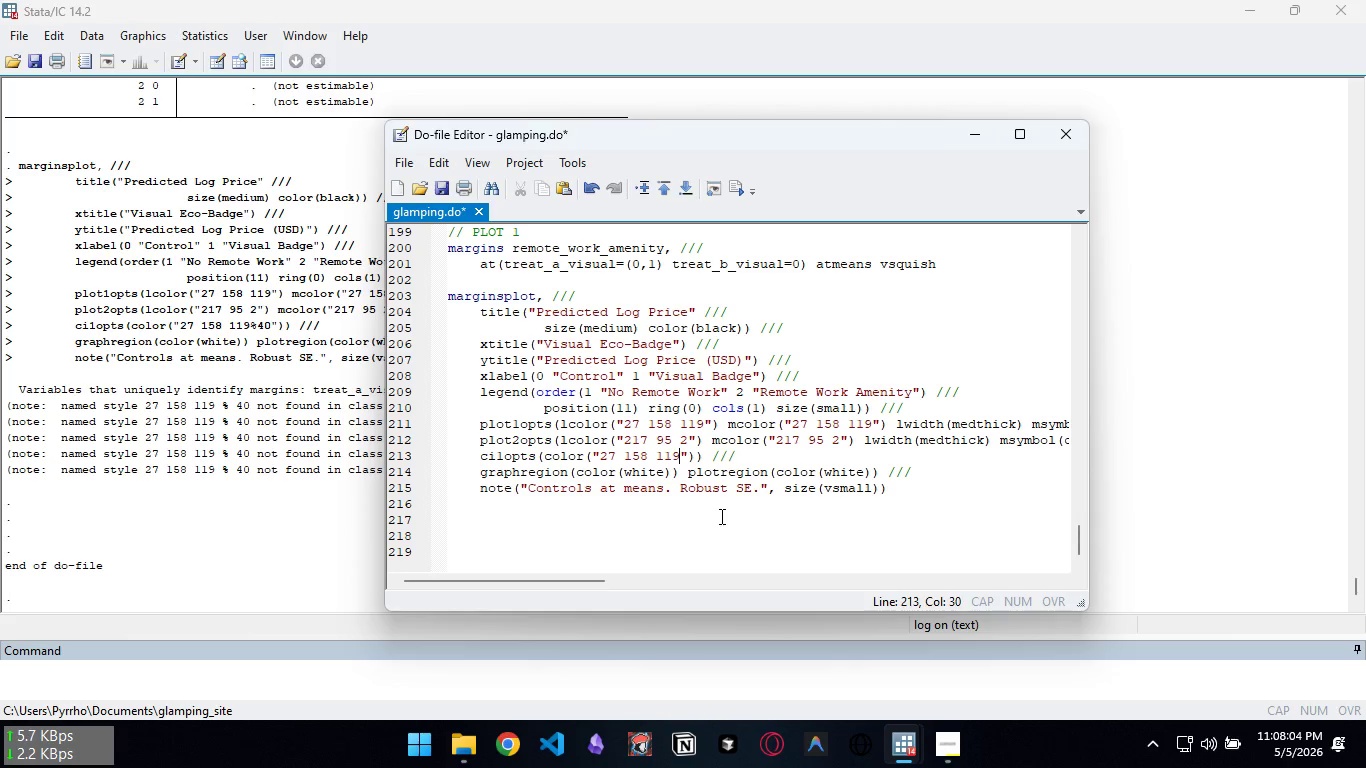 
key(Backspace)
 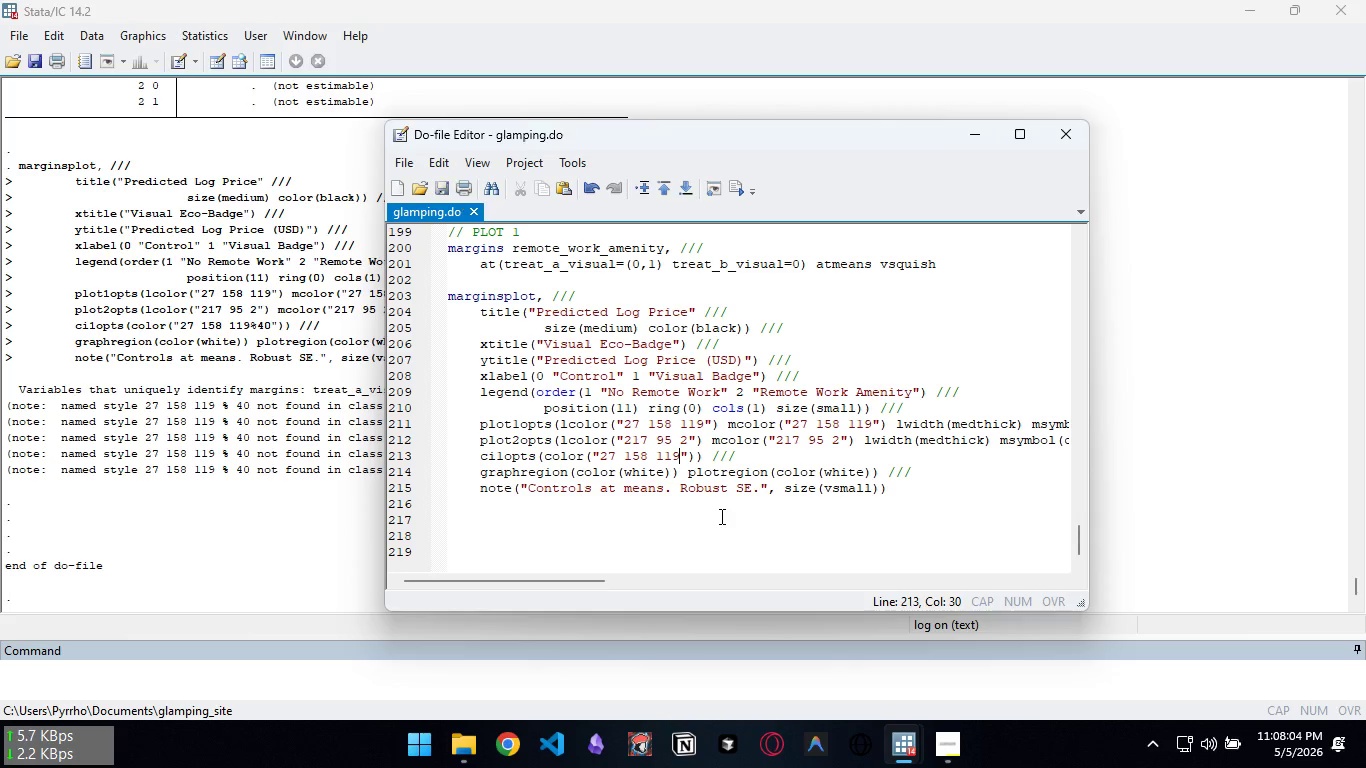 
key(Control+S)
 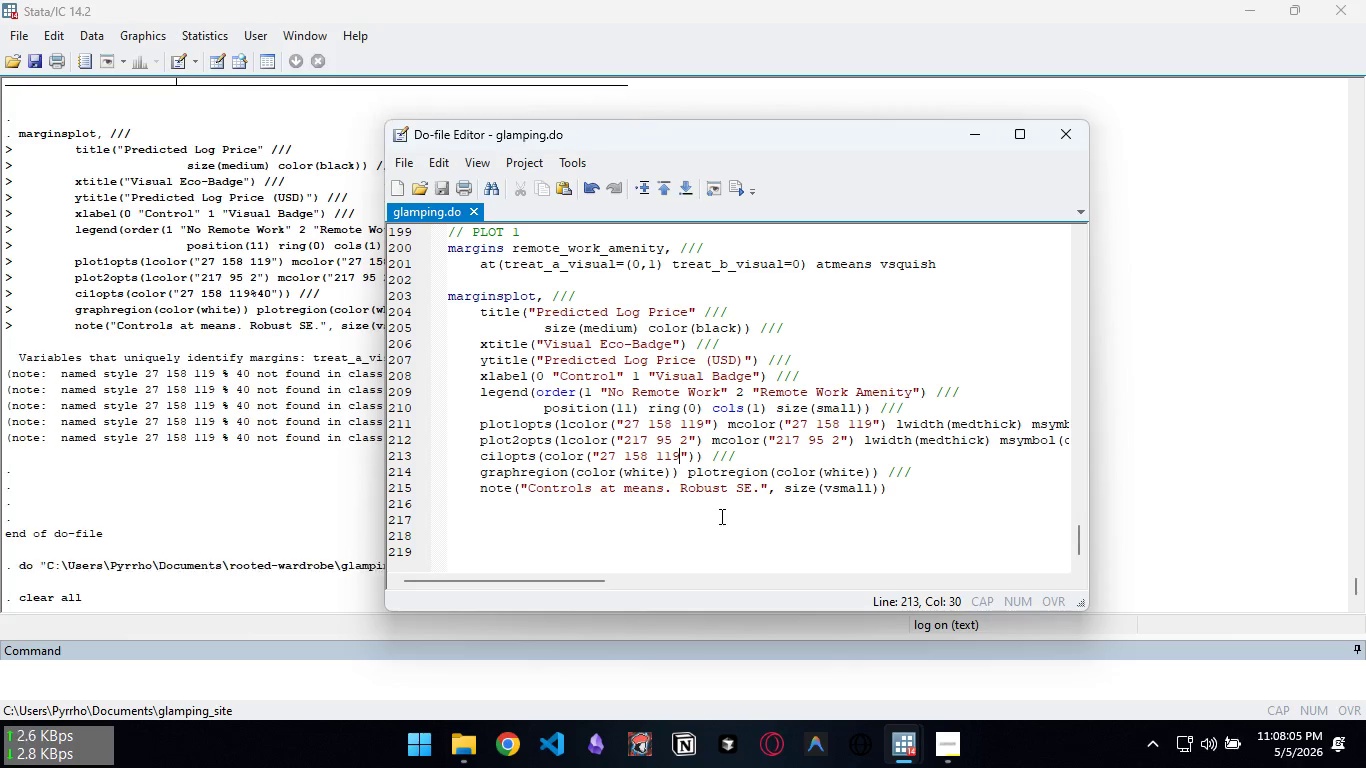 
key(Control+D)
 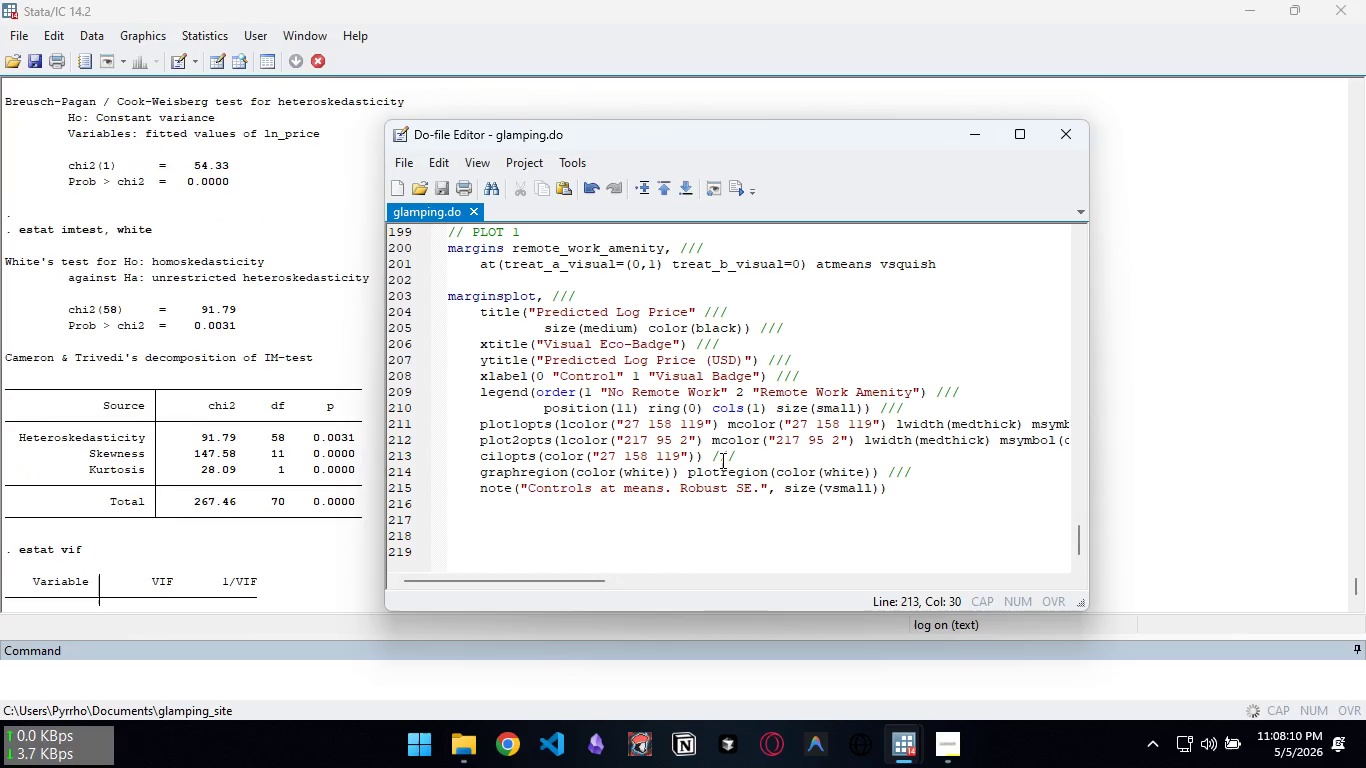 
wait(10.35)
 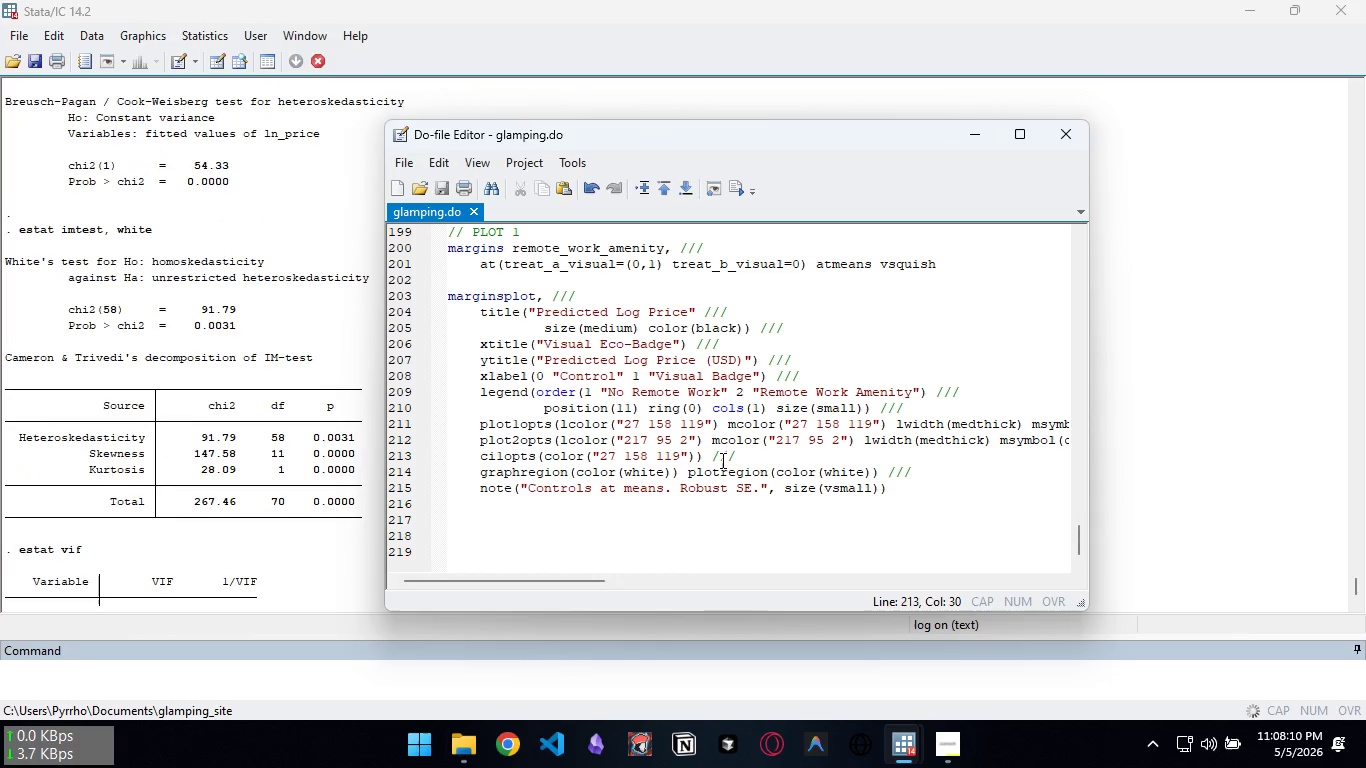 
mouse_move([739, 288])
 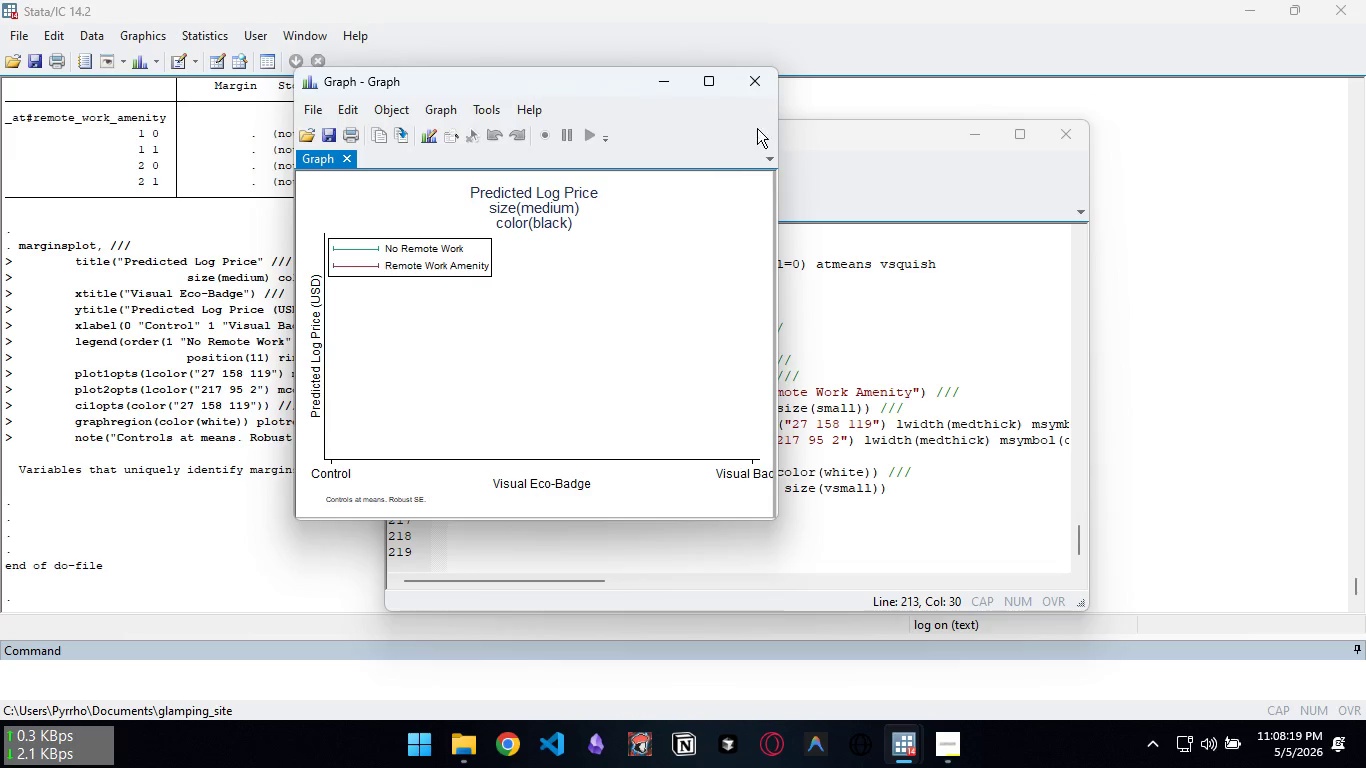 
left_click([765, 89])
 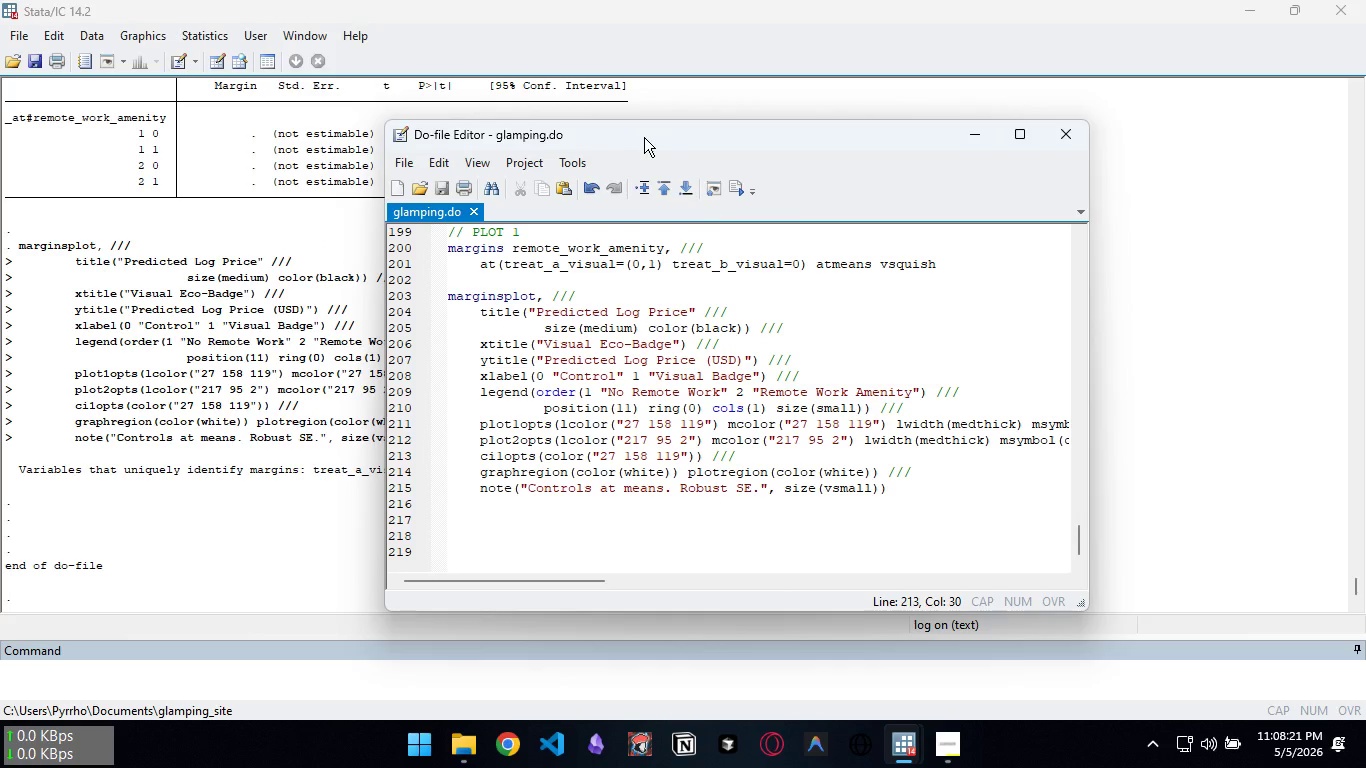 
left_click_drag(start_coordinate=[645, 136], to_coordinate=[694, 153])
 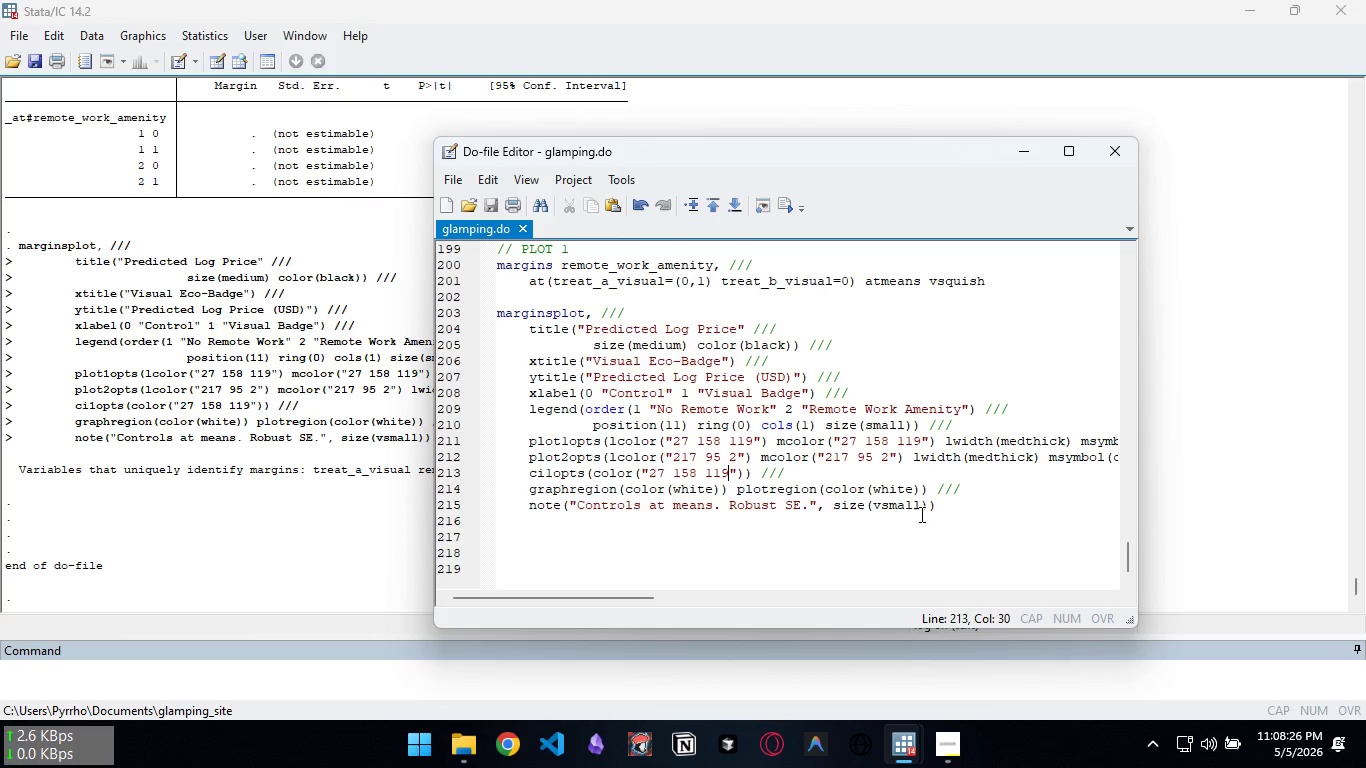 
scroll: coordinate [957, 509], scroll_direction: down, amount: 5.0
 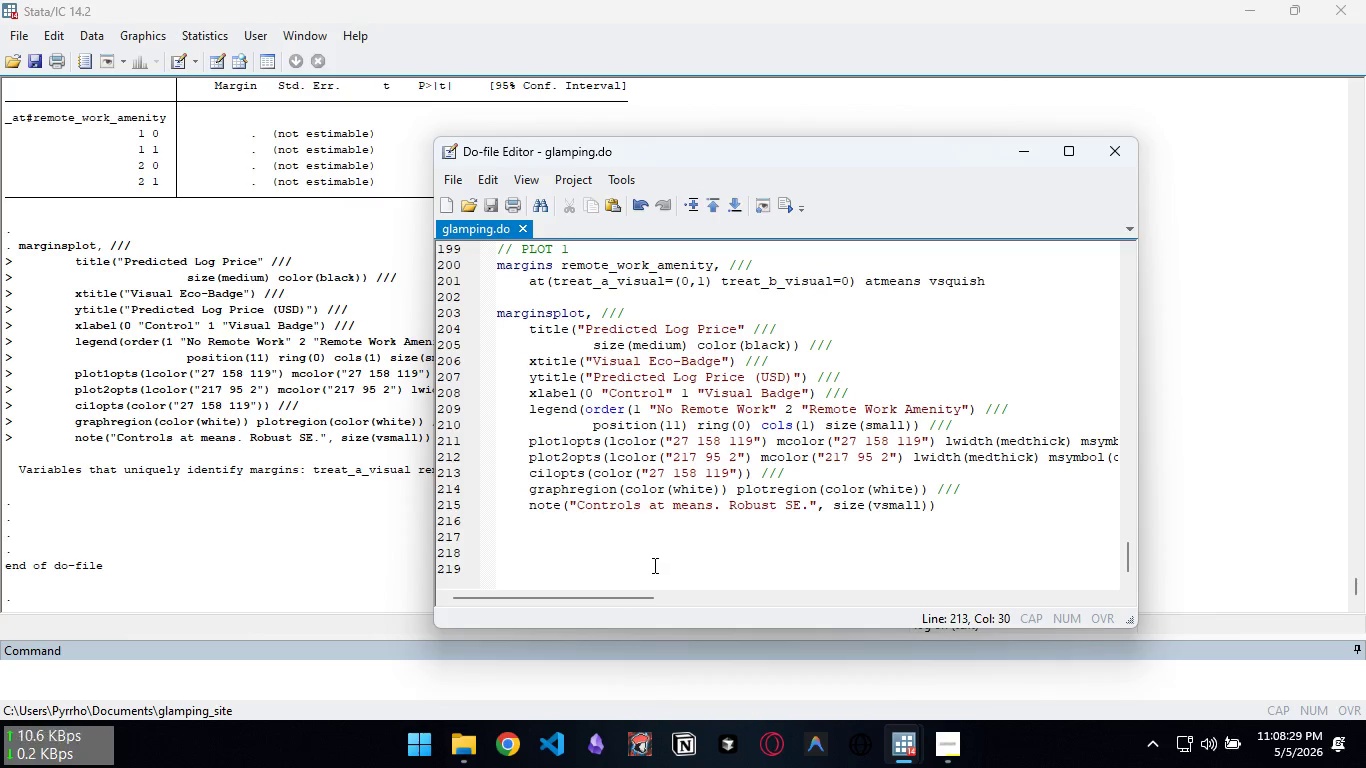 
left_click([653, 564])
 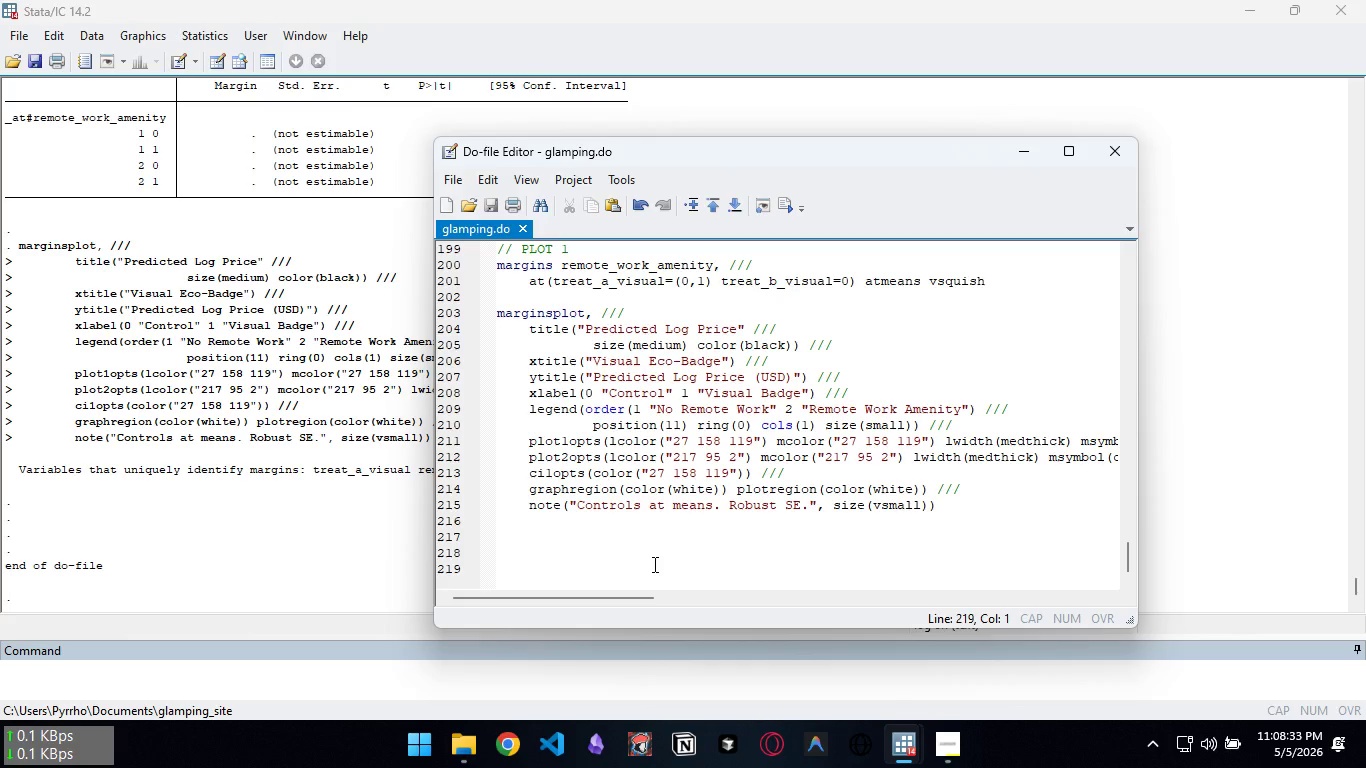 
type(grpah)
 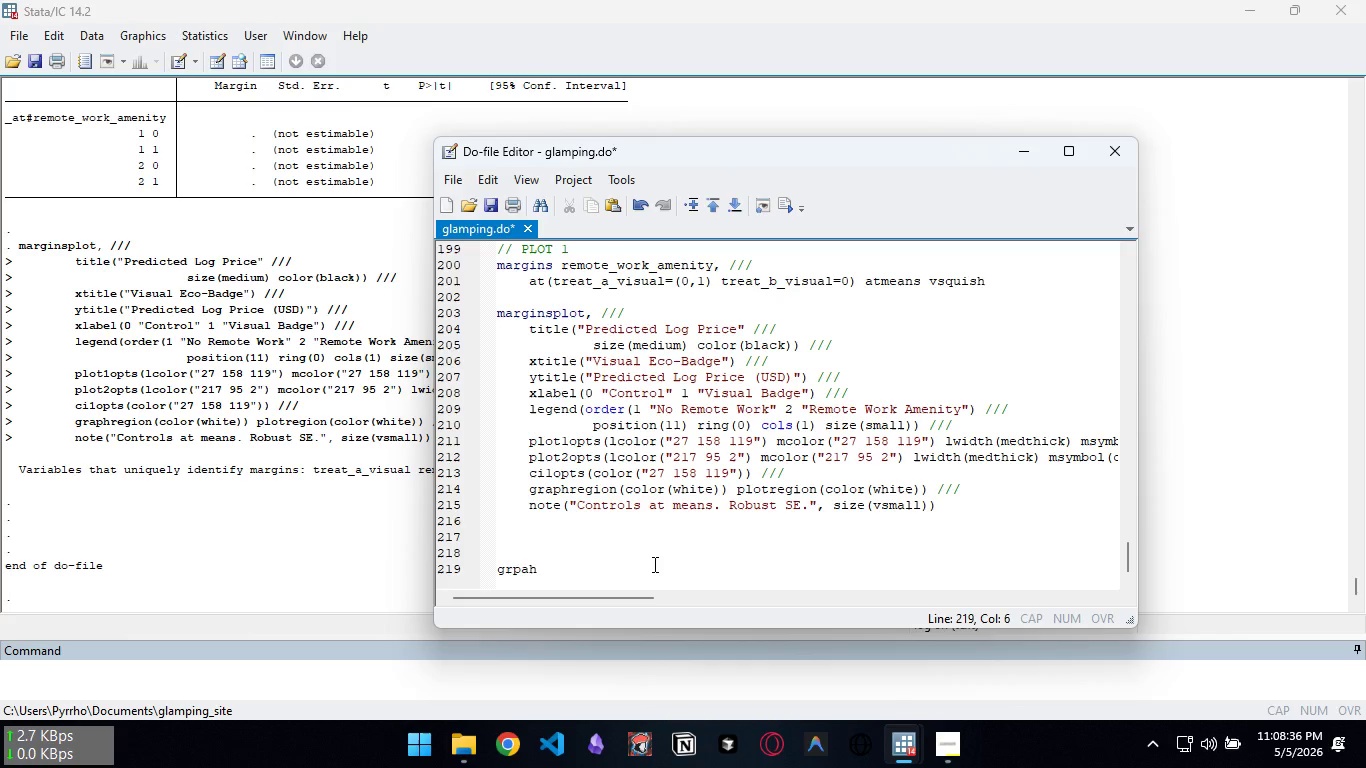 
key(Control+ControlLeft)
 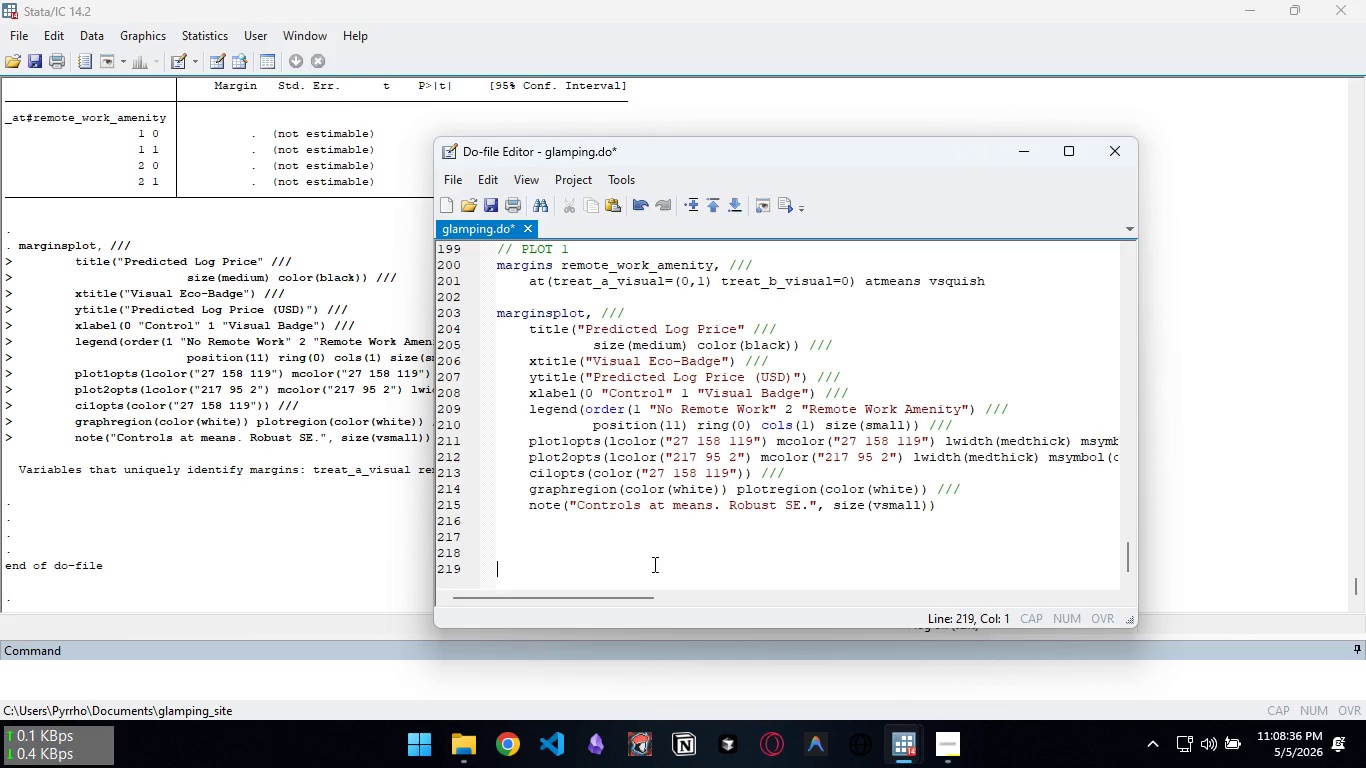 
key(Control+Backspace)
 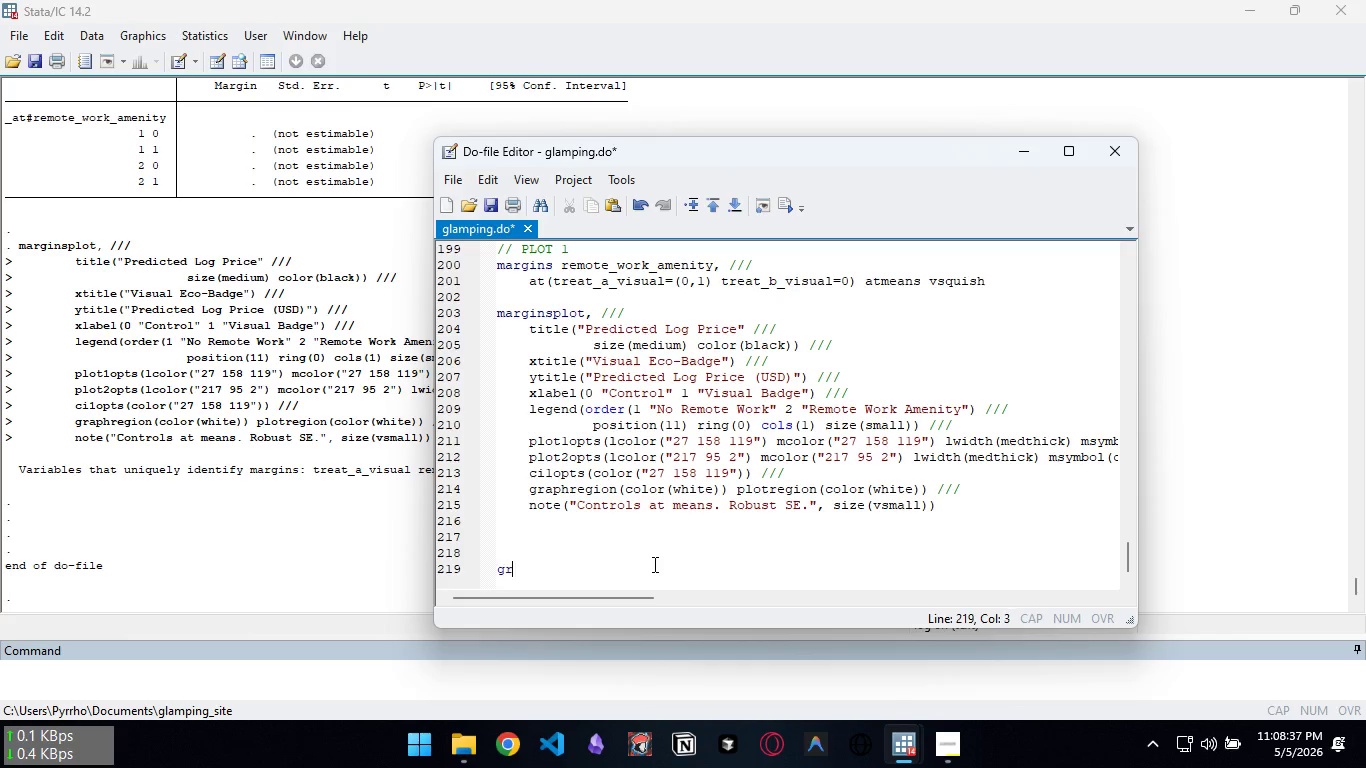 
type(graph_)
key(Backspace)
type( ep)
key(Backspace)
type(xport)
 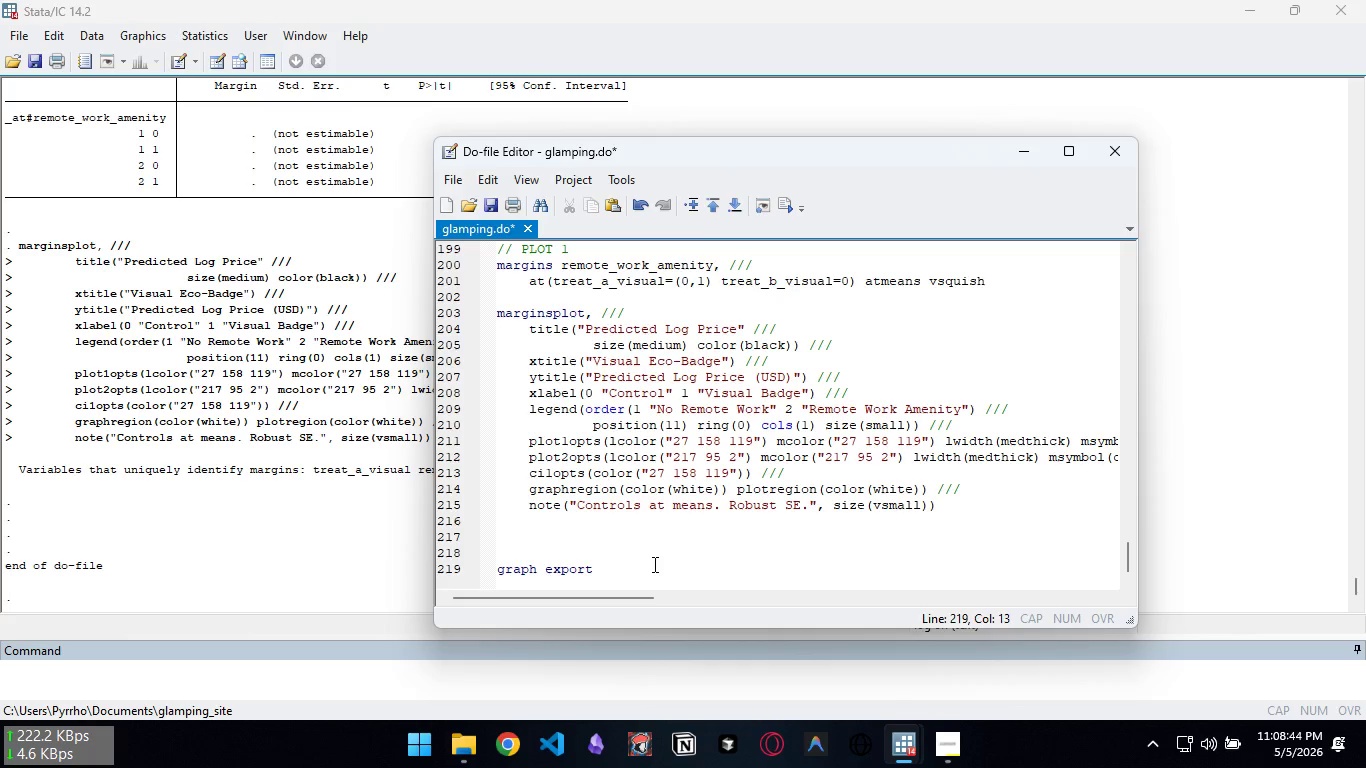 
type( 'plot1_margins_visual_badge.png')
 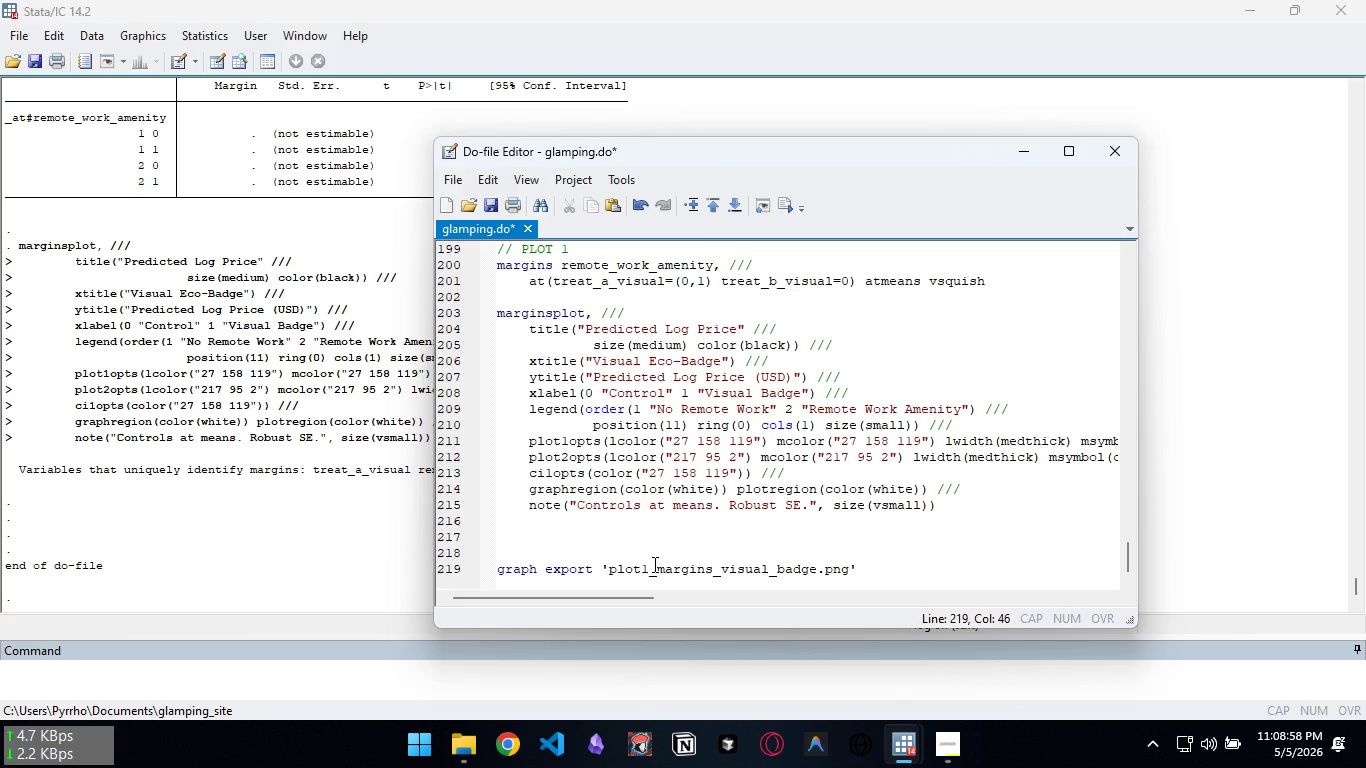 
key(Backspace)
 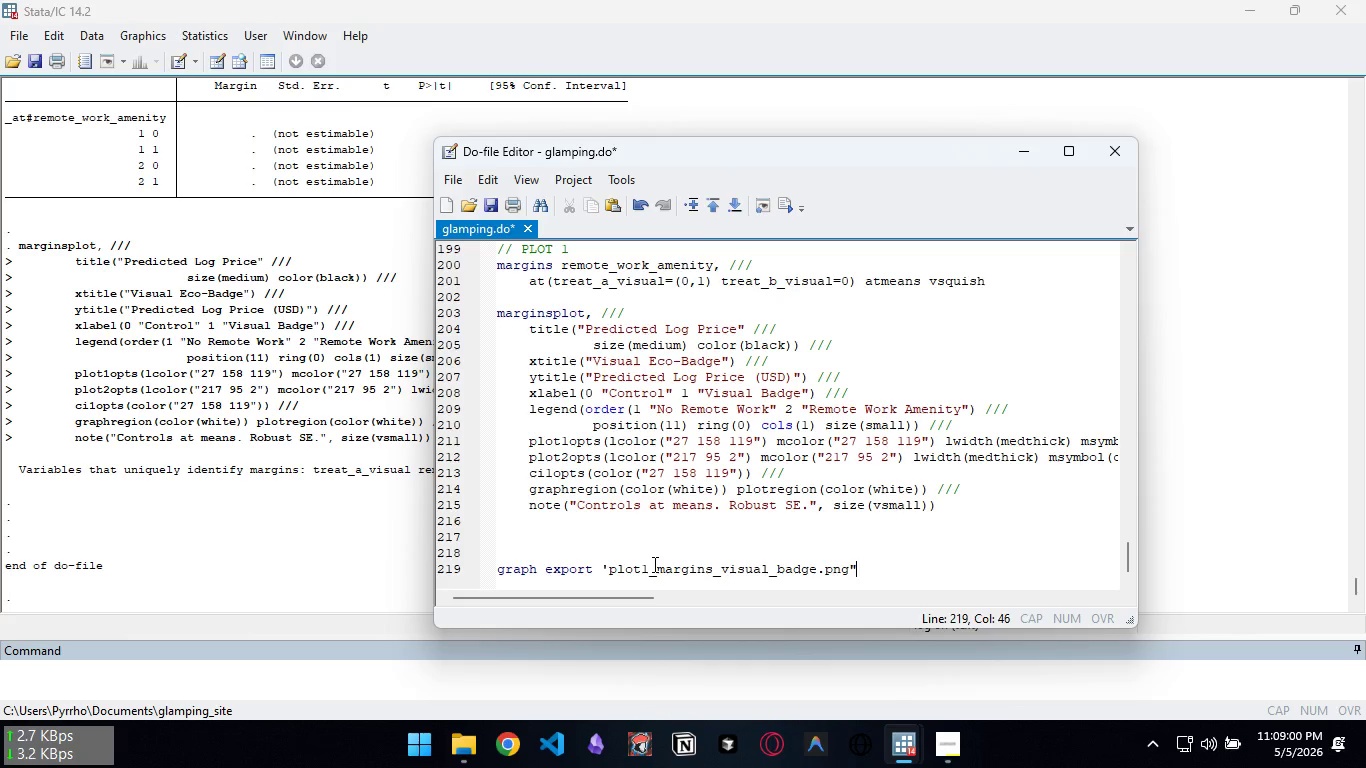 
key(Shift+ShiftLeft)
 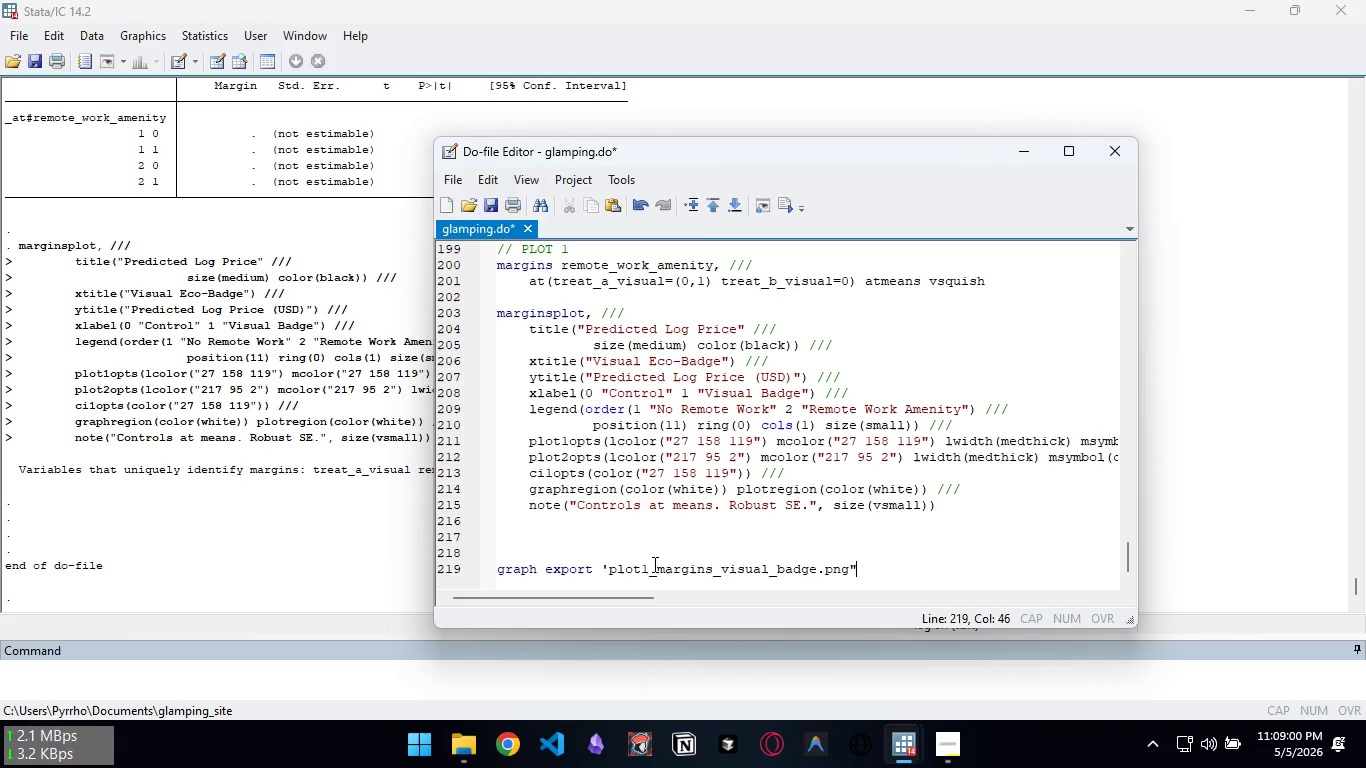 
key(Shift+Quote)
 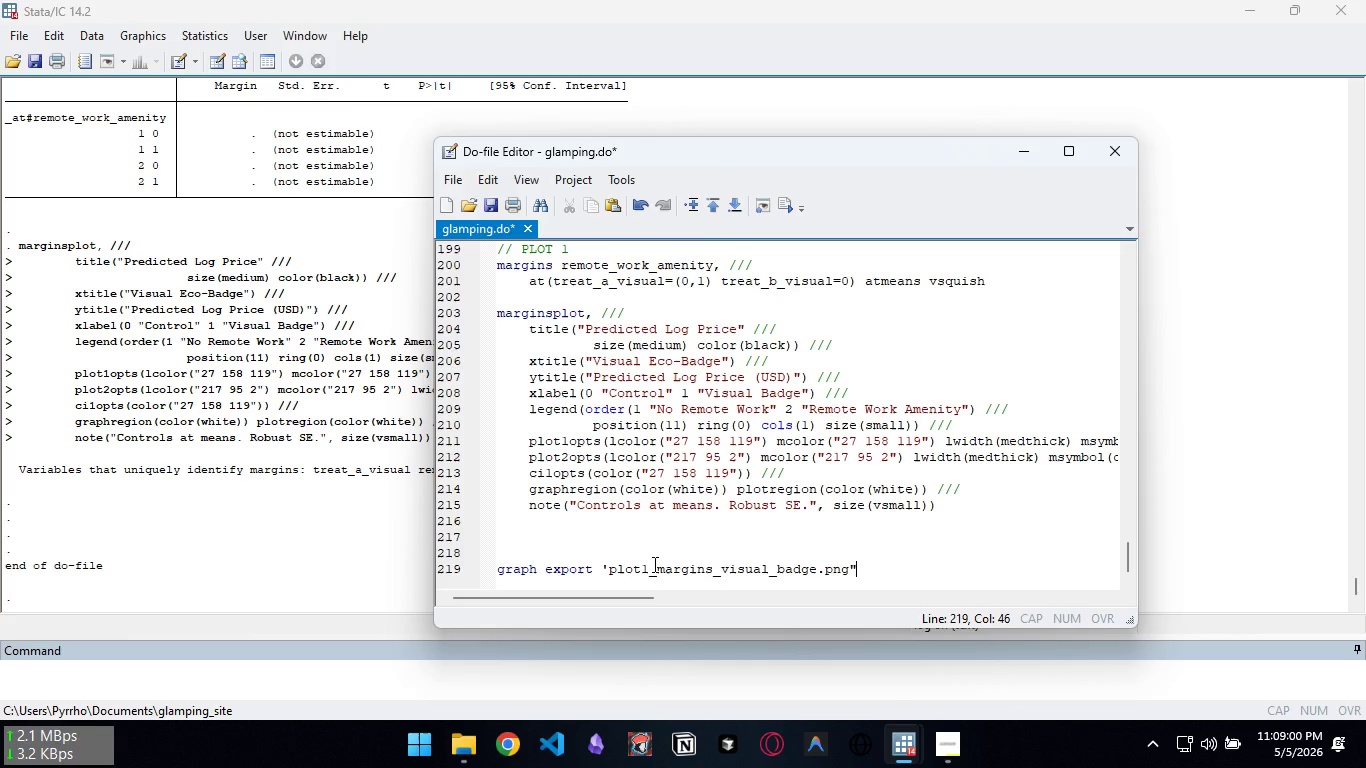 
key(Control+ArrowLeft)
 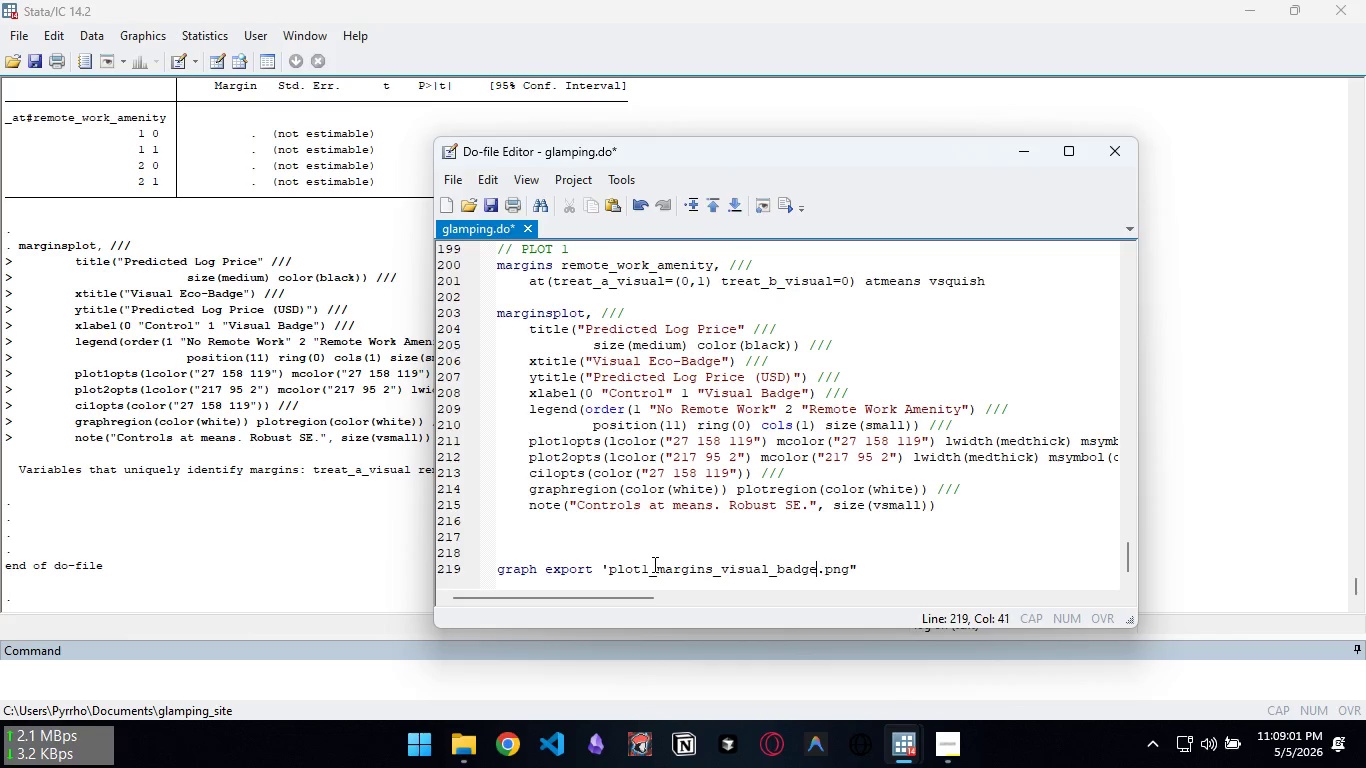 
key(Control+ArrowLeft)
 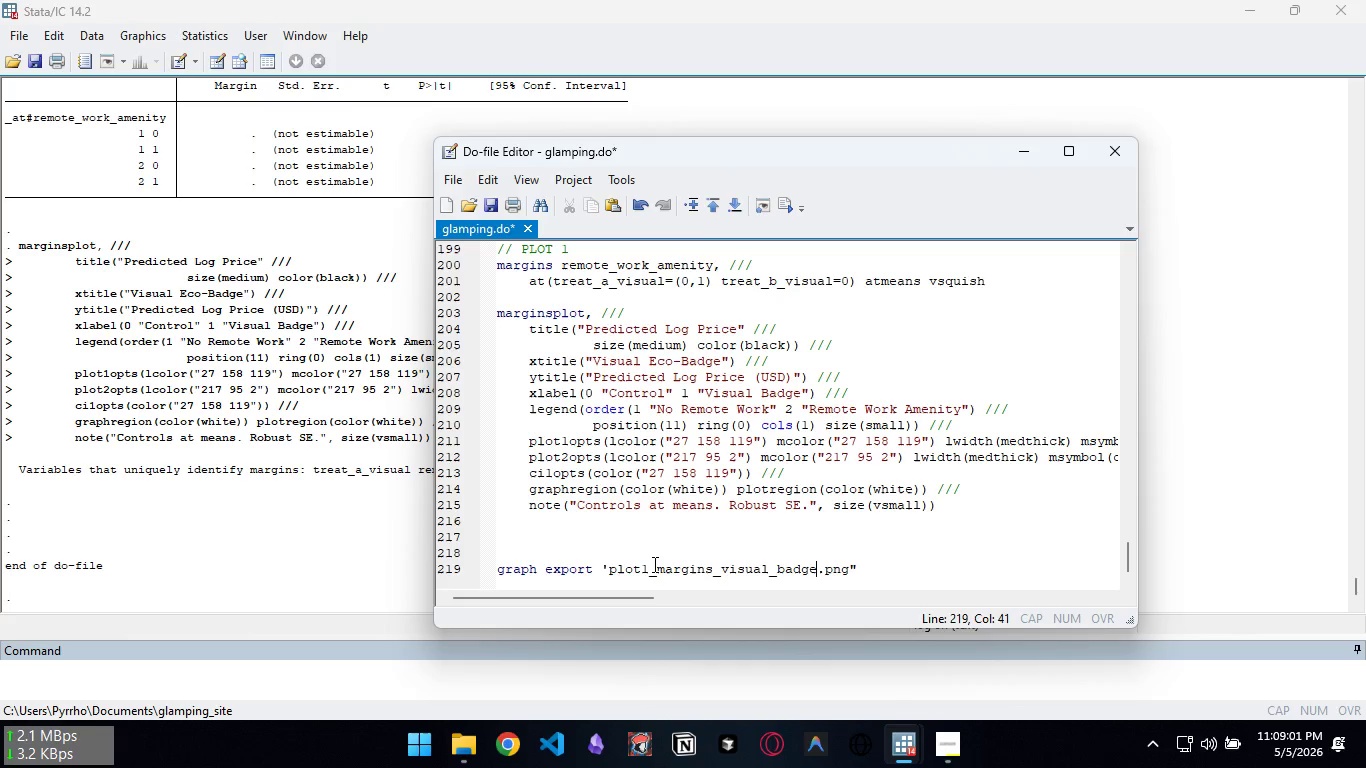 
key(Control+ArrowLeft)
 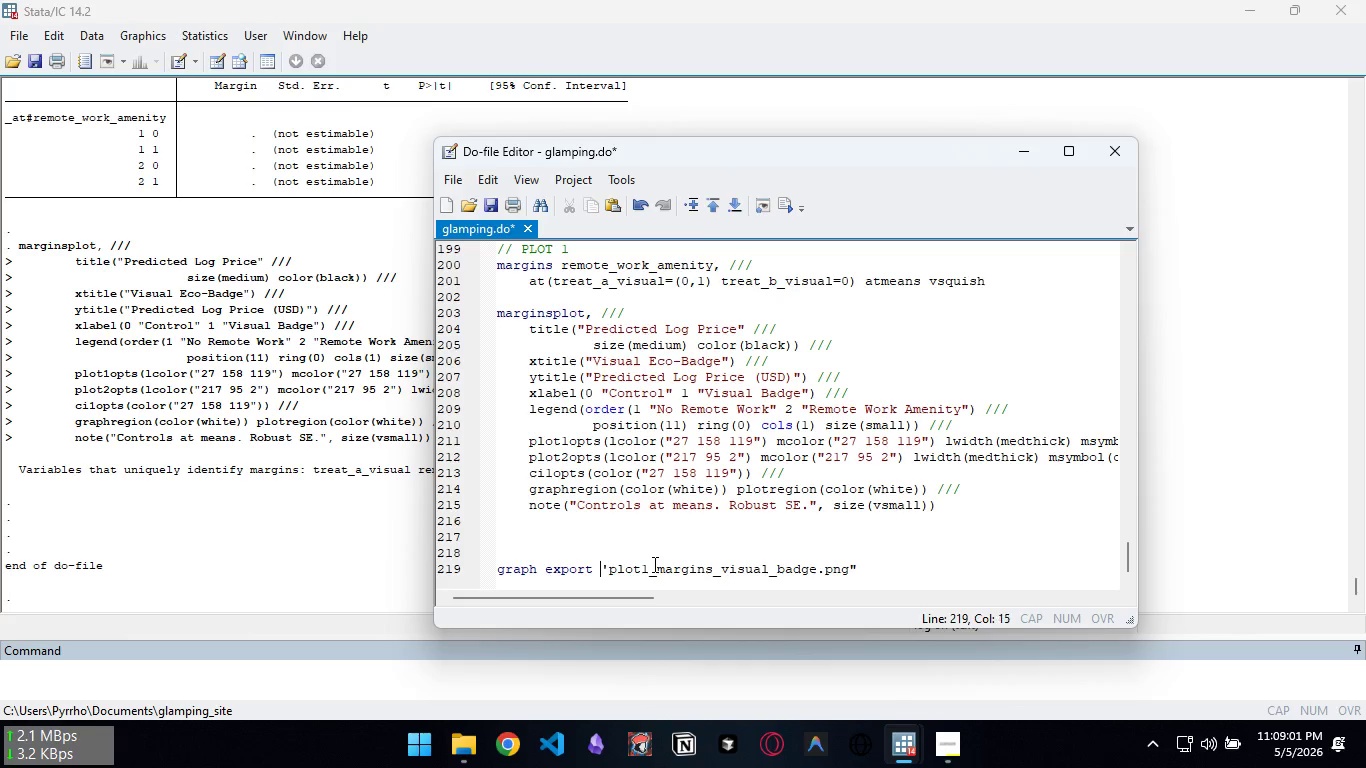 
key(Control+ArrowLeft)
 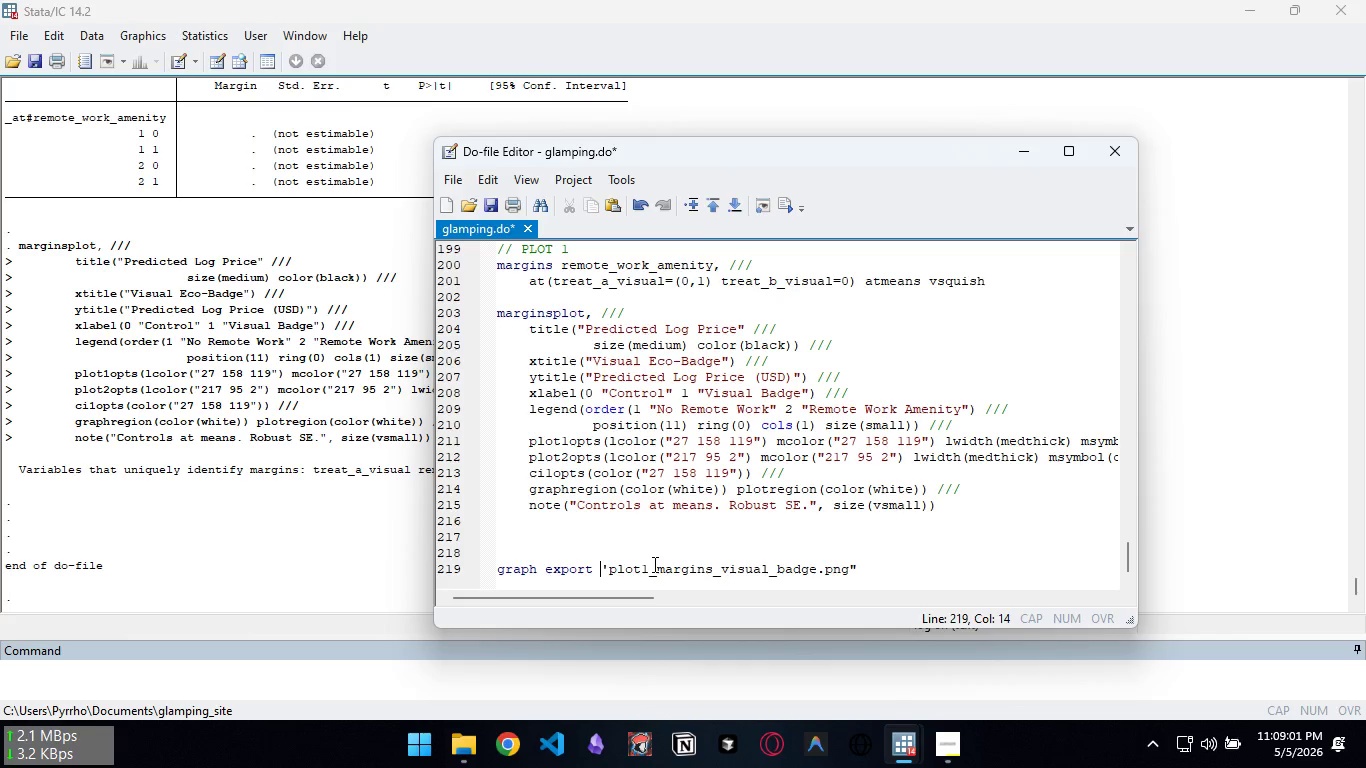 
key(Control+ArrowLeft)
 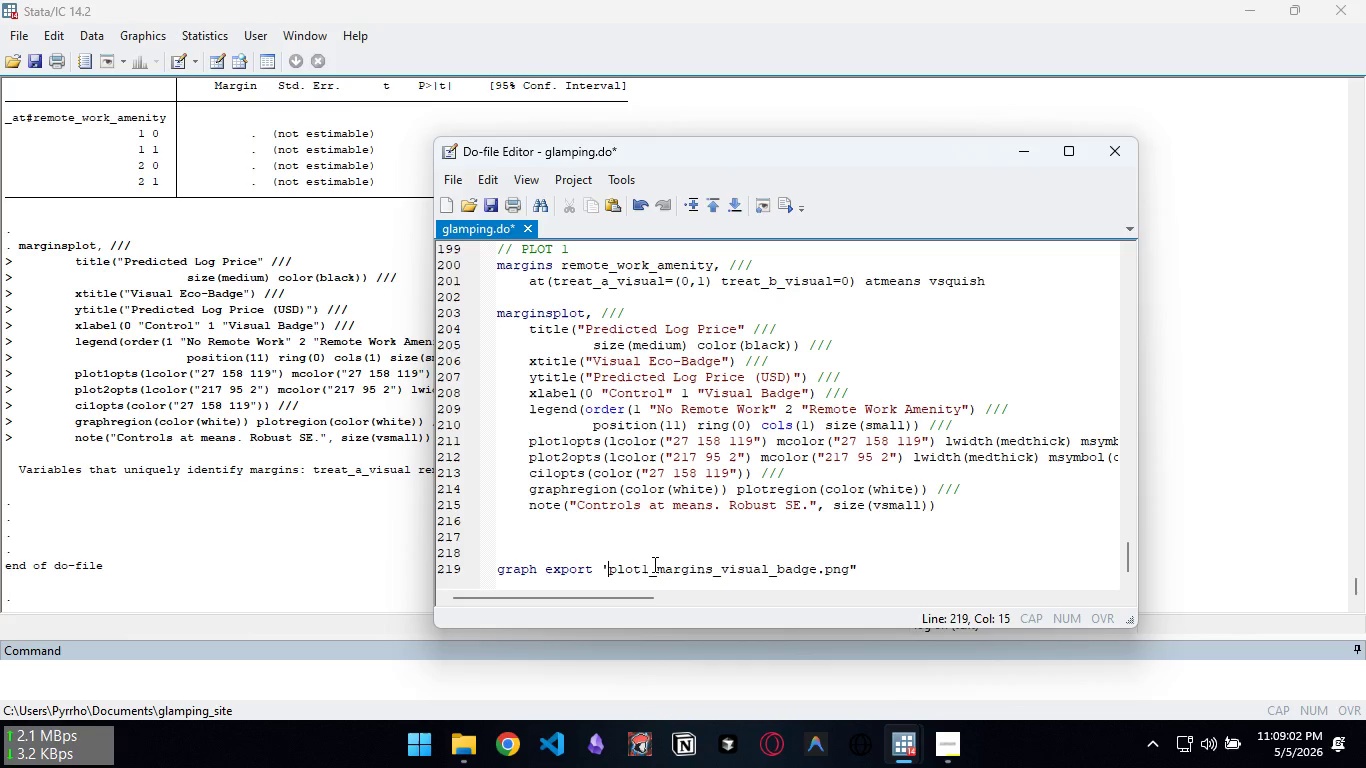 
key(Control+ArrowRight)
 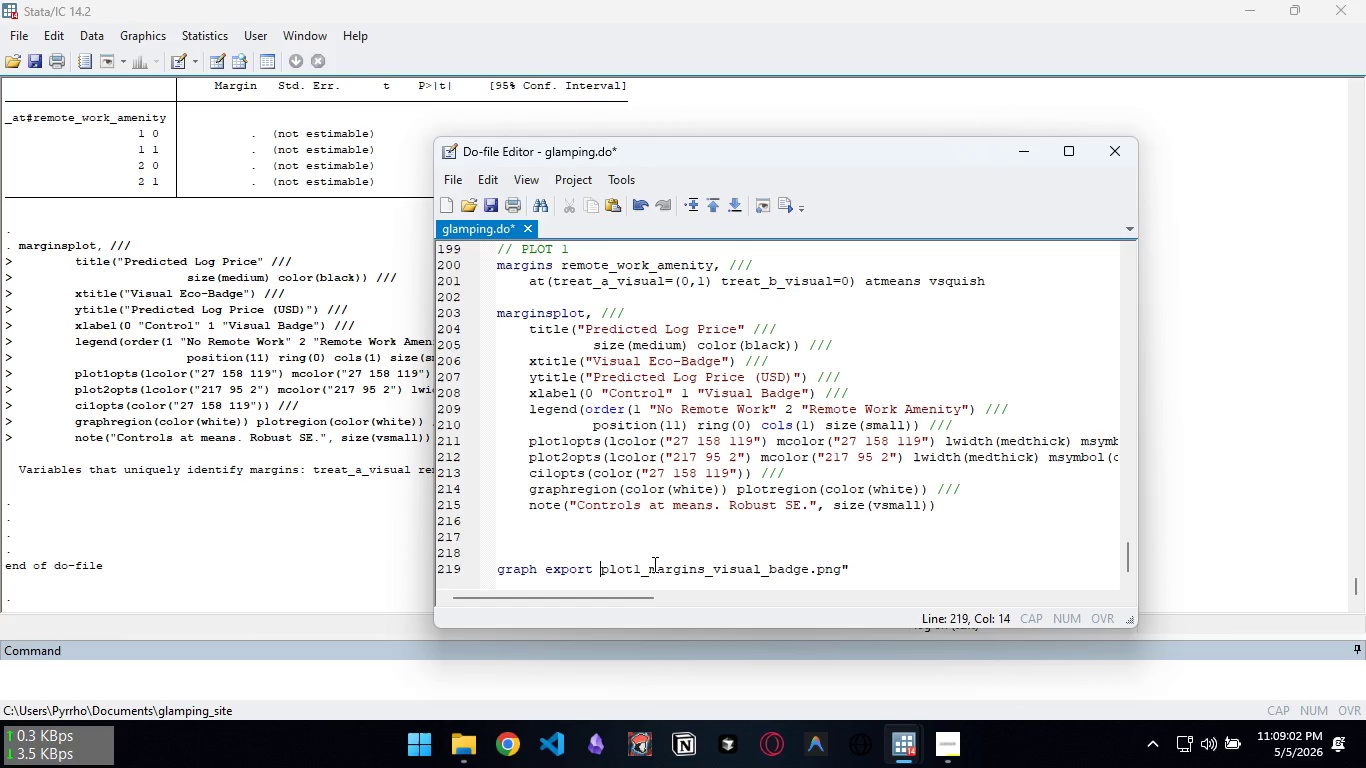 
key(Backspace)
type("[End], replace width(2400) height(1600))
 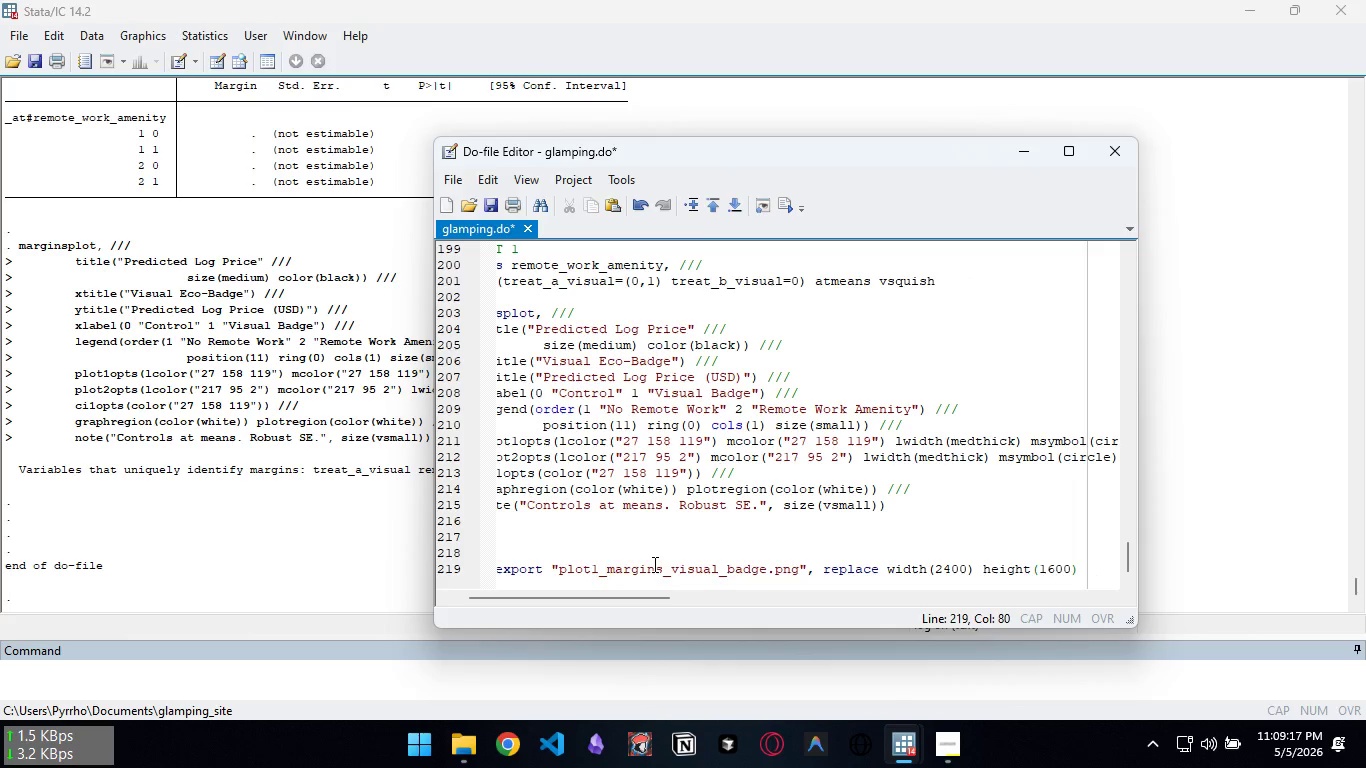 